 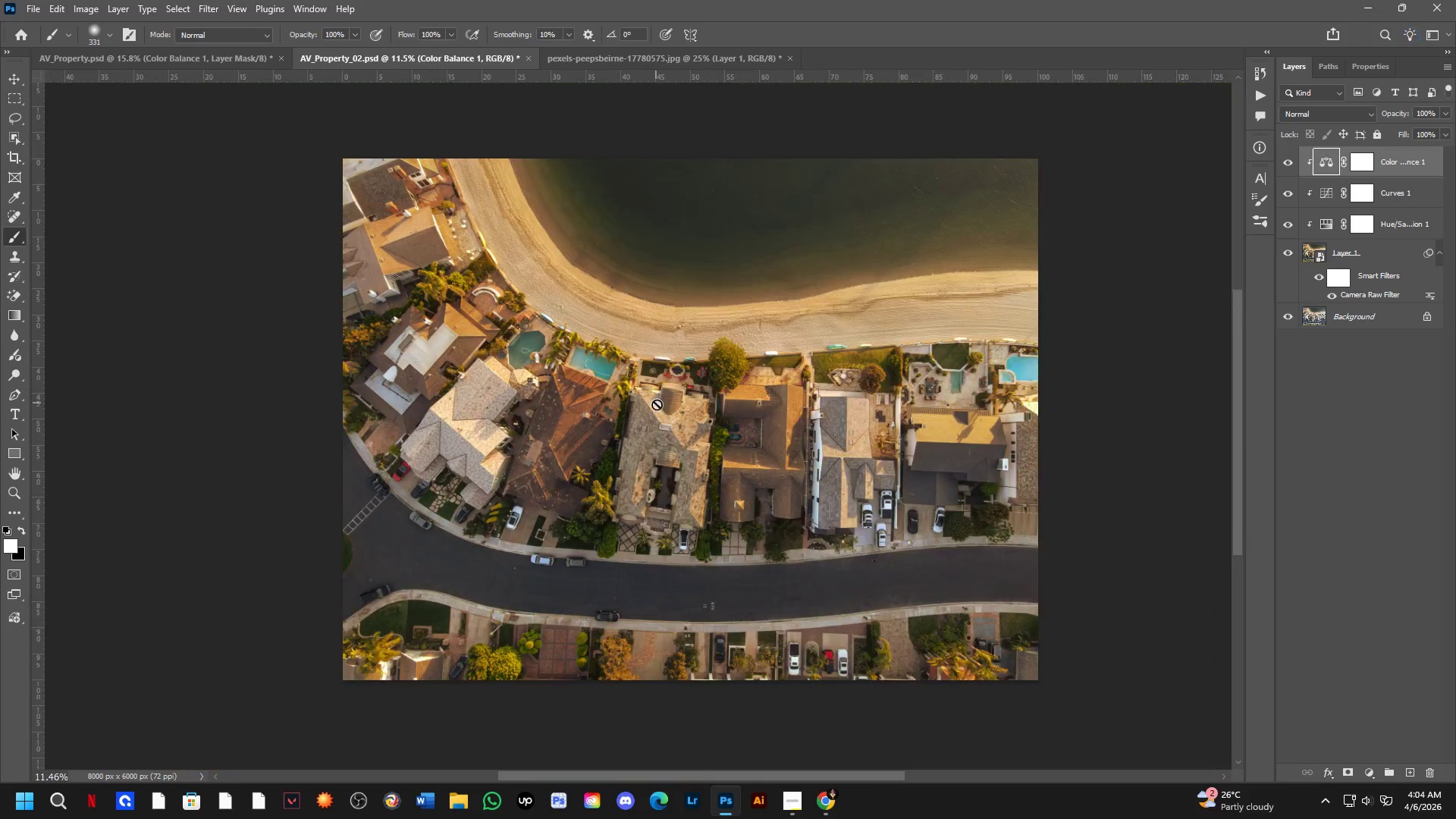 
left_click_drag(start_coordinate=[742, 394], to_coordinate=[743, 408])
 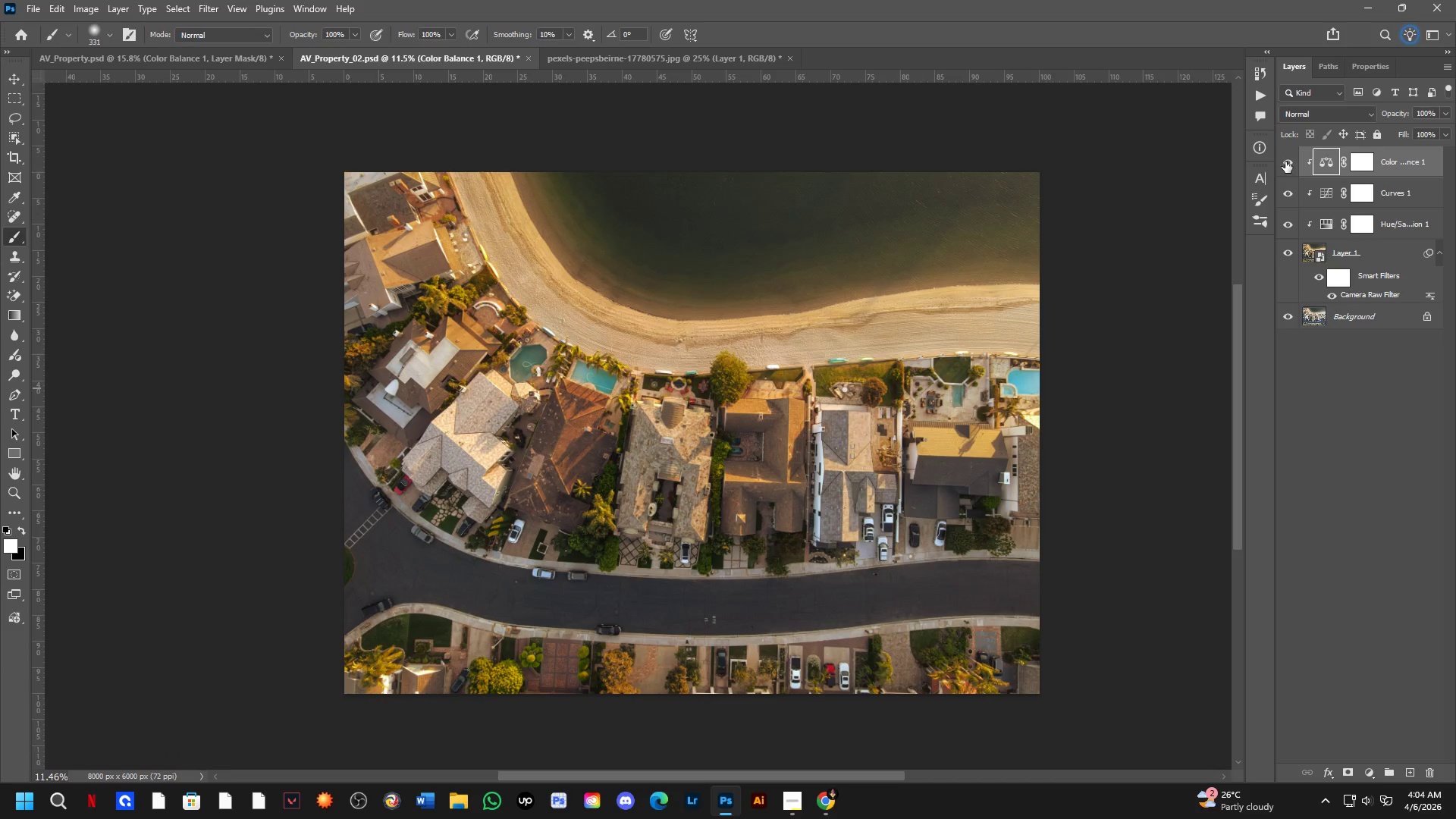 
scroll: coordinate [654, 400], scroll_direction: down, amount: 5.0
 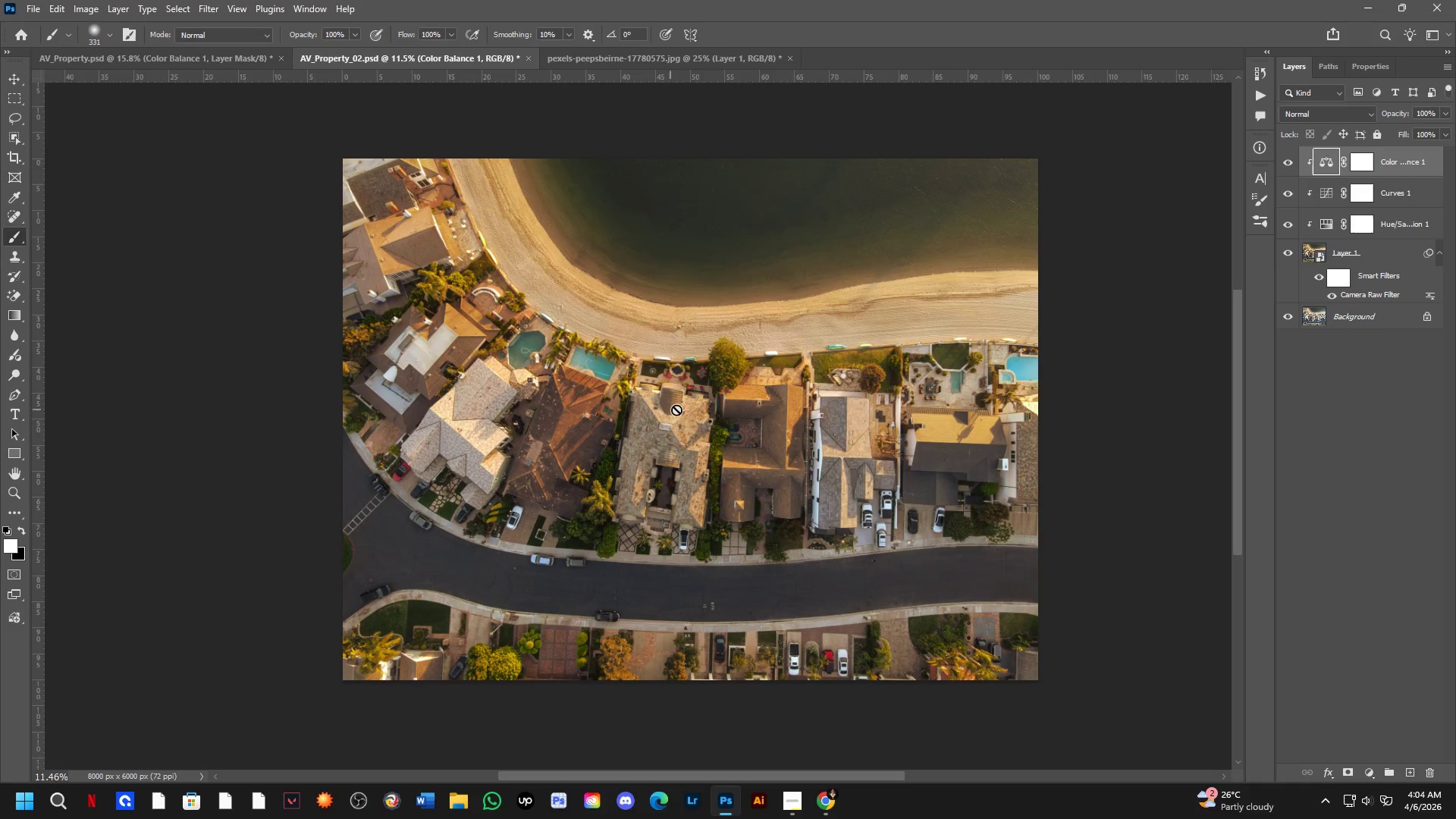 
double_click([1285, 162])
 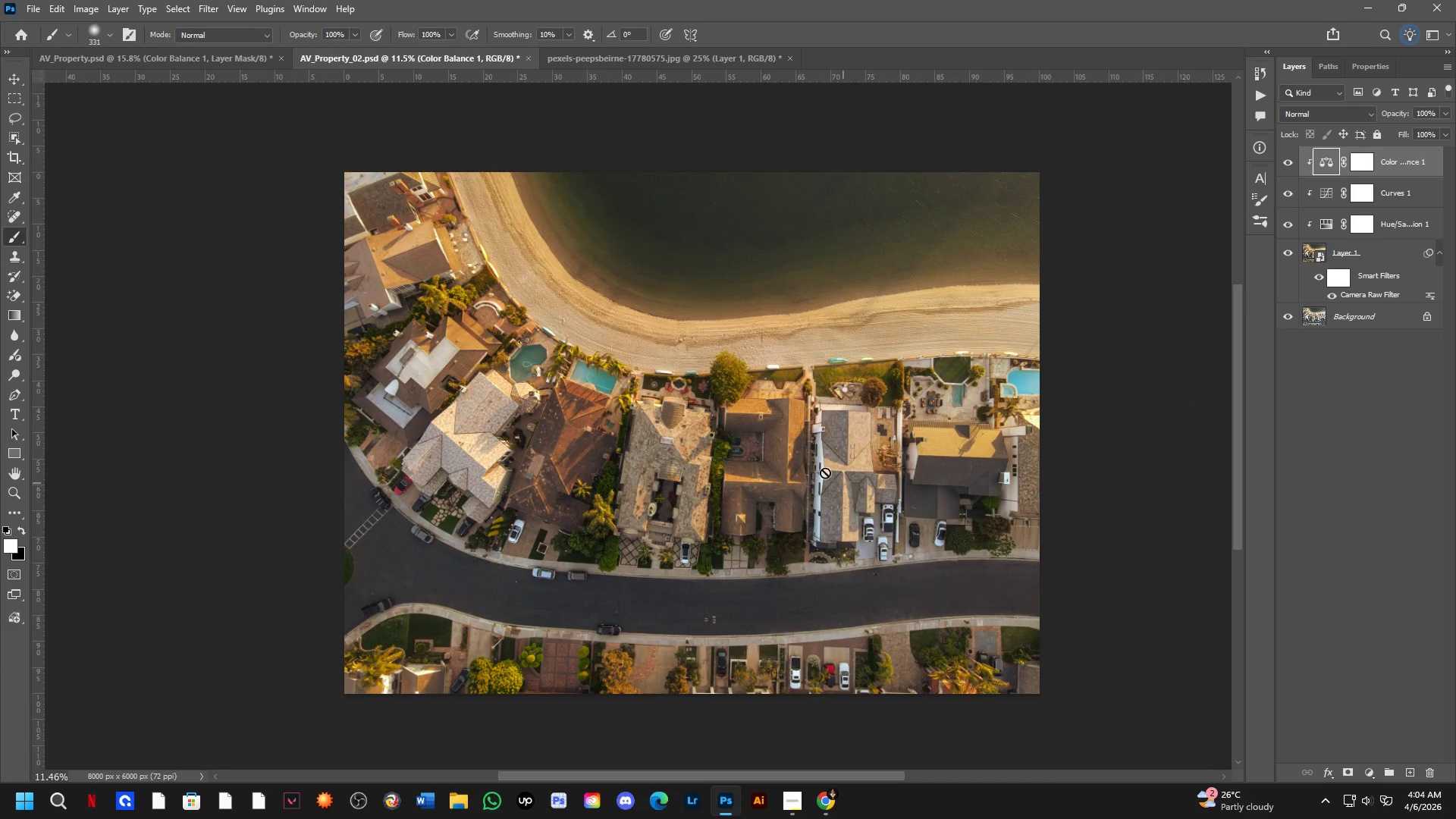 
hold_key(key=Space, duration=0.42)
 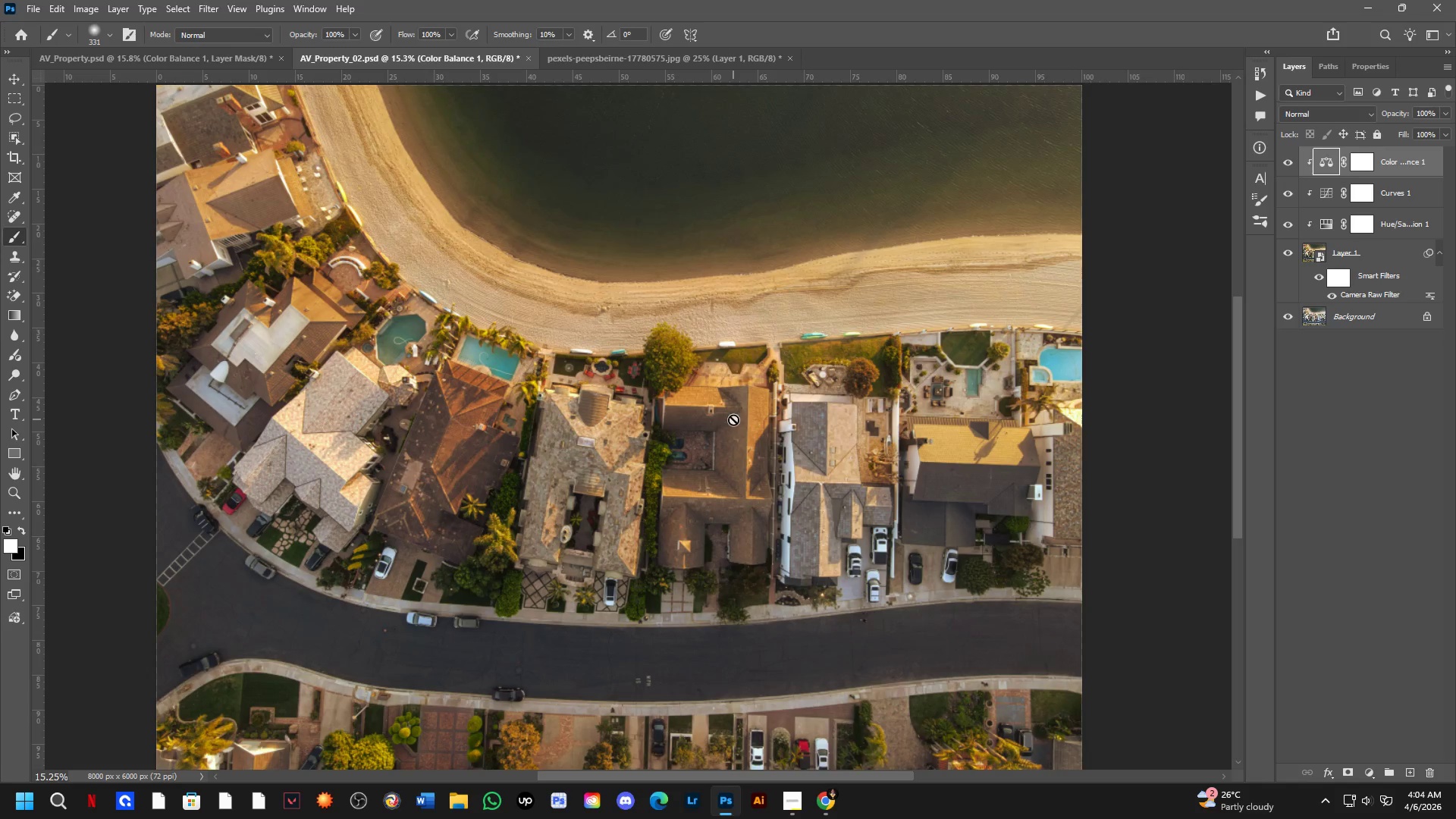 
left_click_drag(start_coordinate=[777, 428], to_coordinate=[733, 425])
 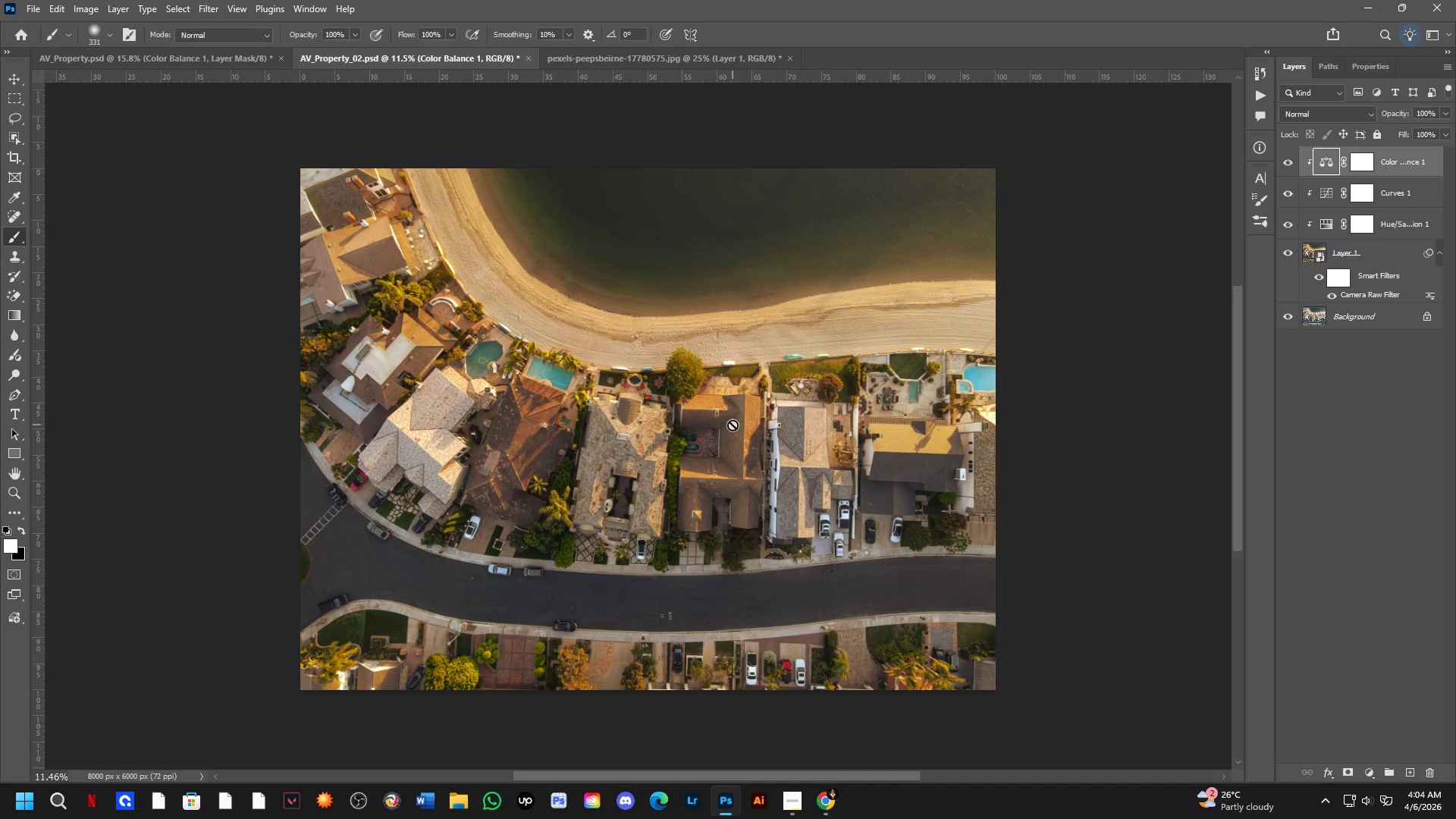 
hold_key(key=Space, duration=0.45)
 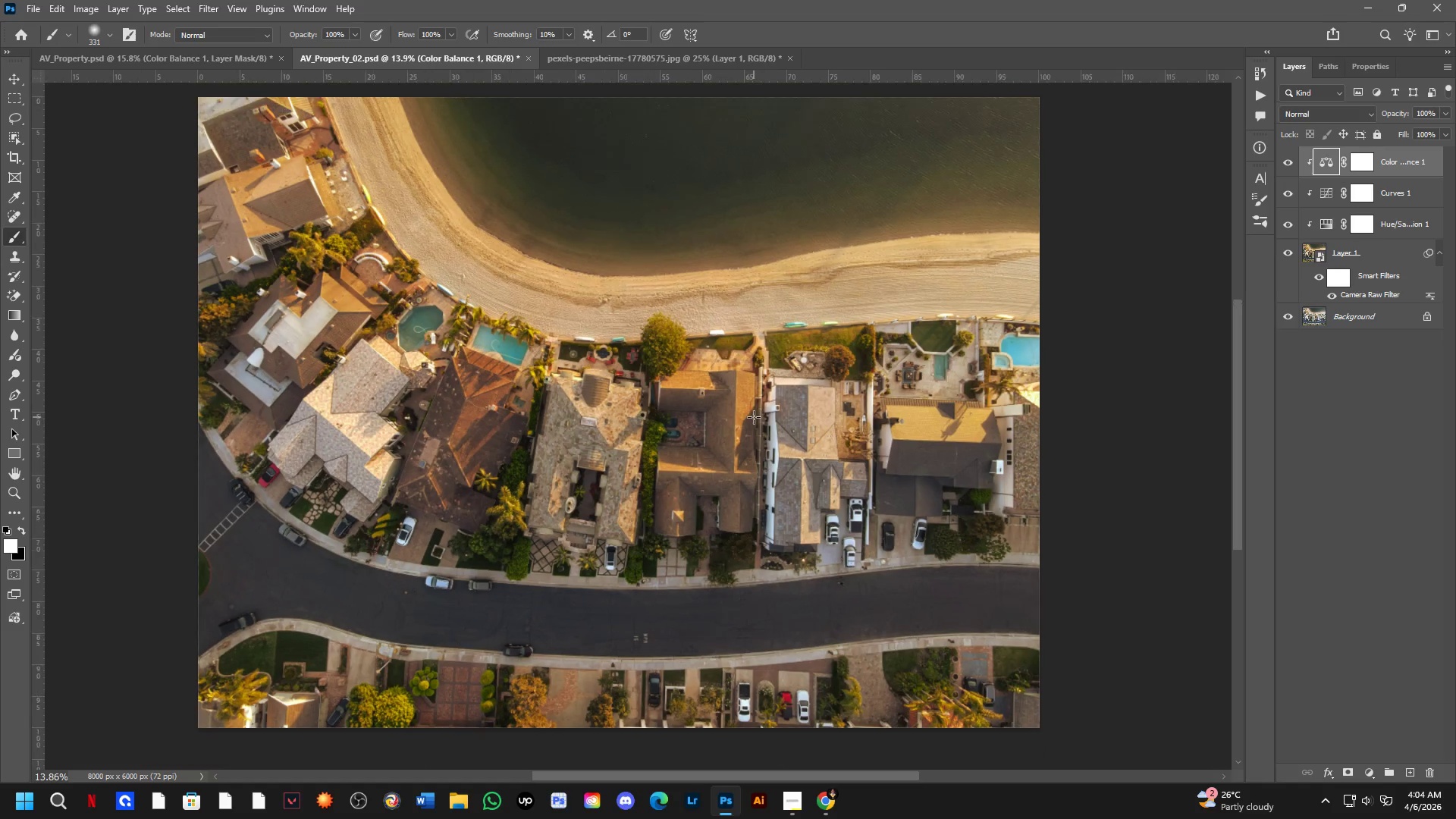 
left_click_drag(start_coordinate=[767, 426], to_coordinate=[759, 408])
 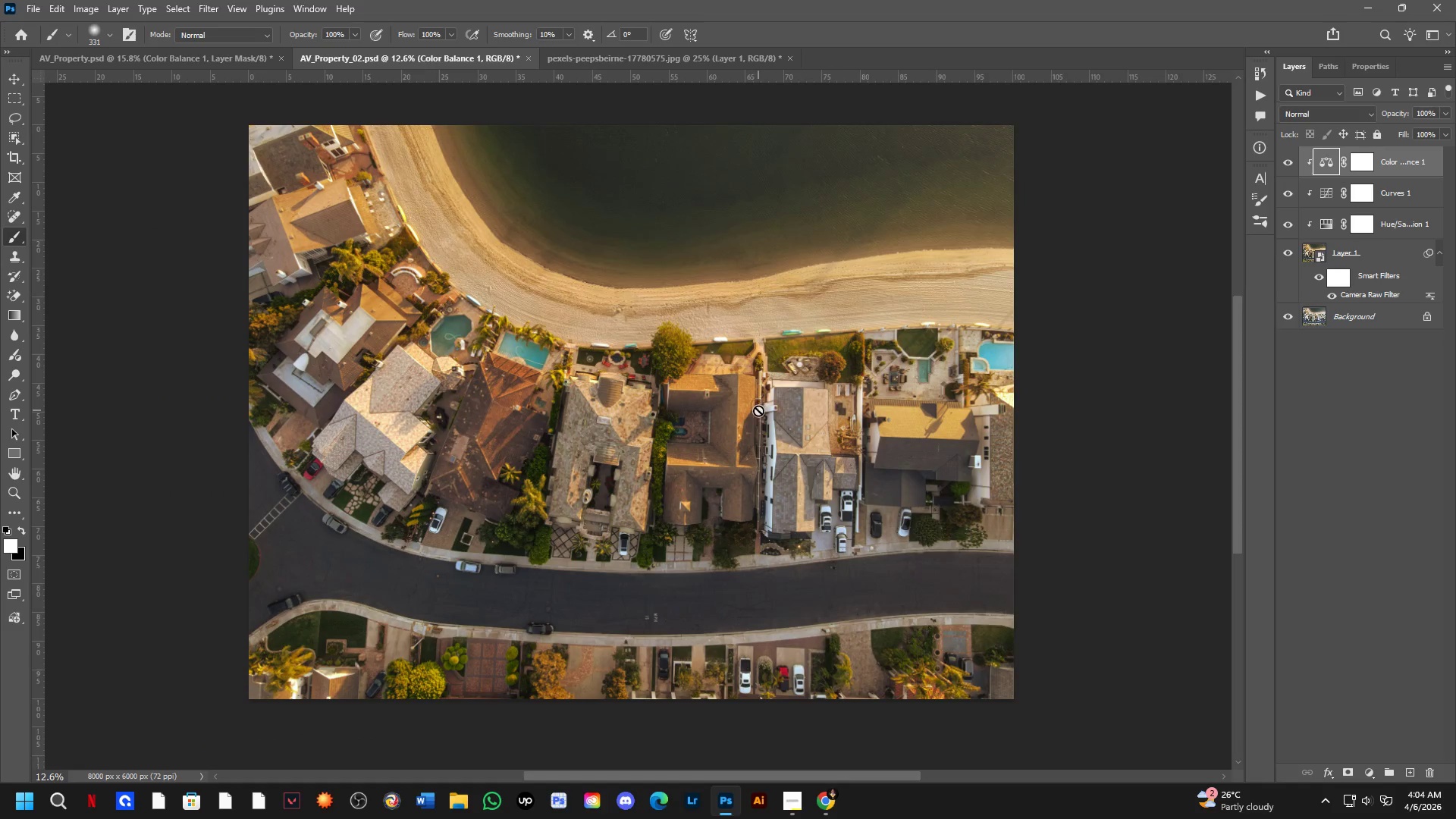 
scroll: coordinate [733, 419], scroll_direction: up, amount: 1.0
 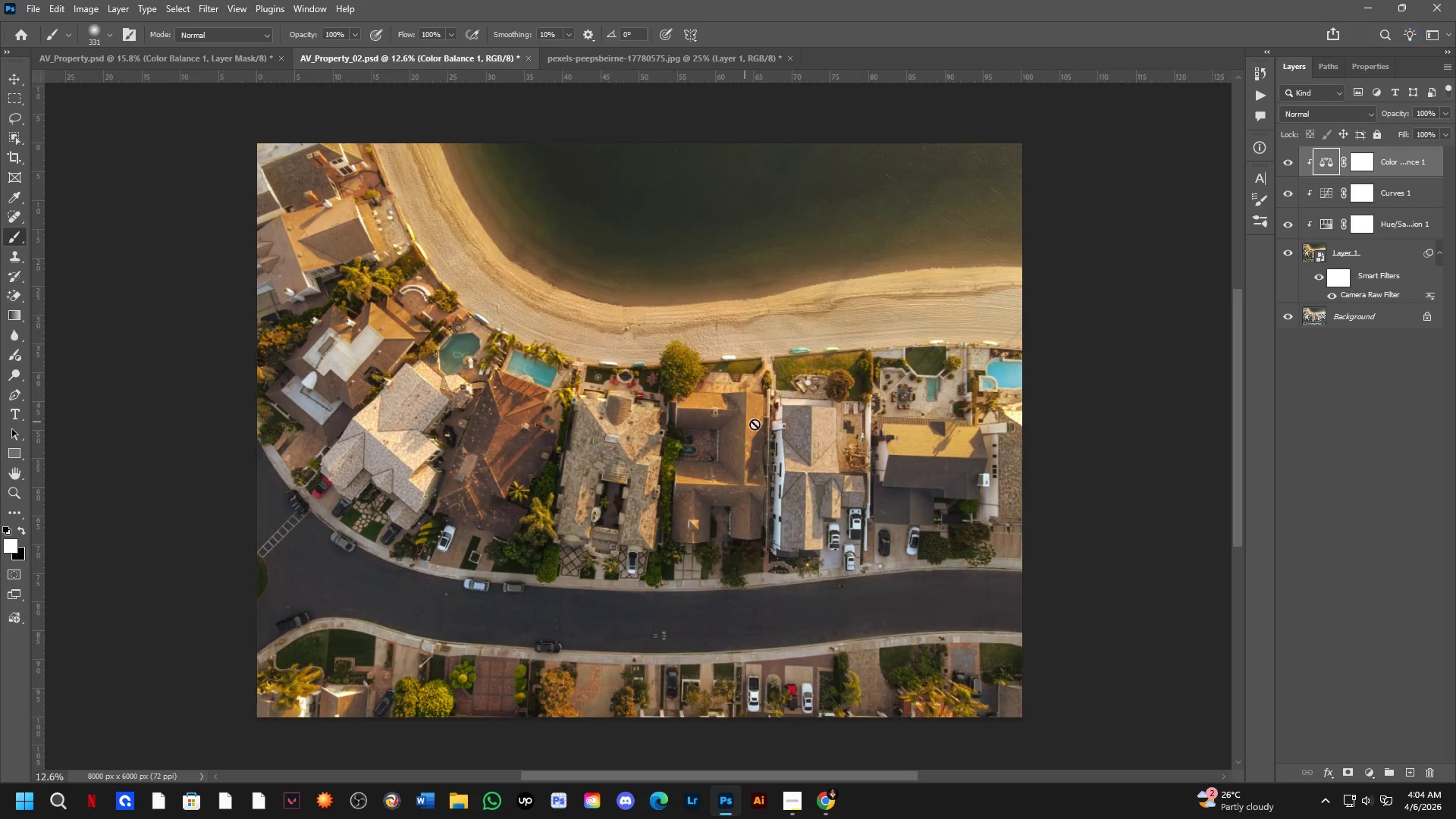 
hold_key(key=Space, duration=0.5)
 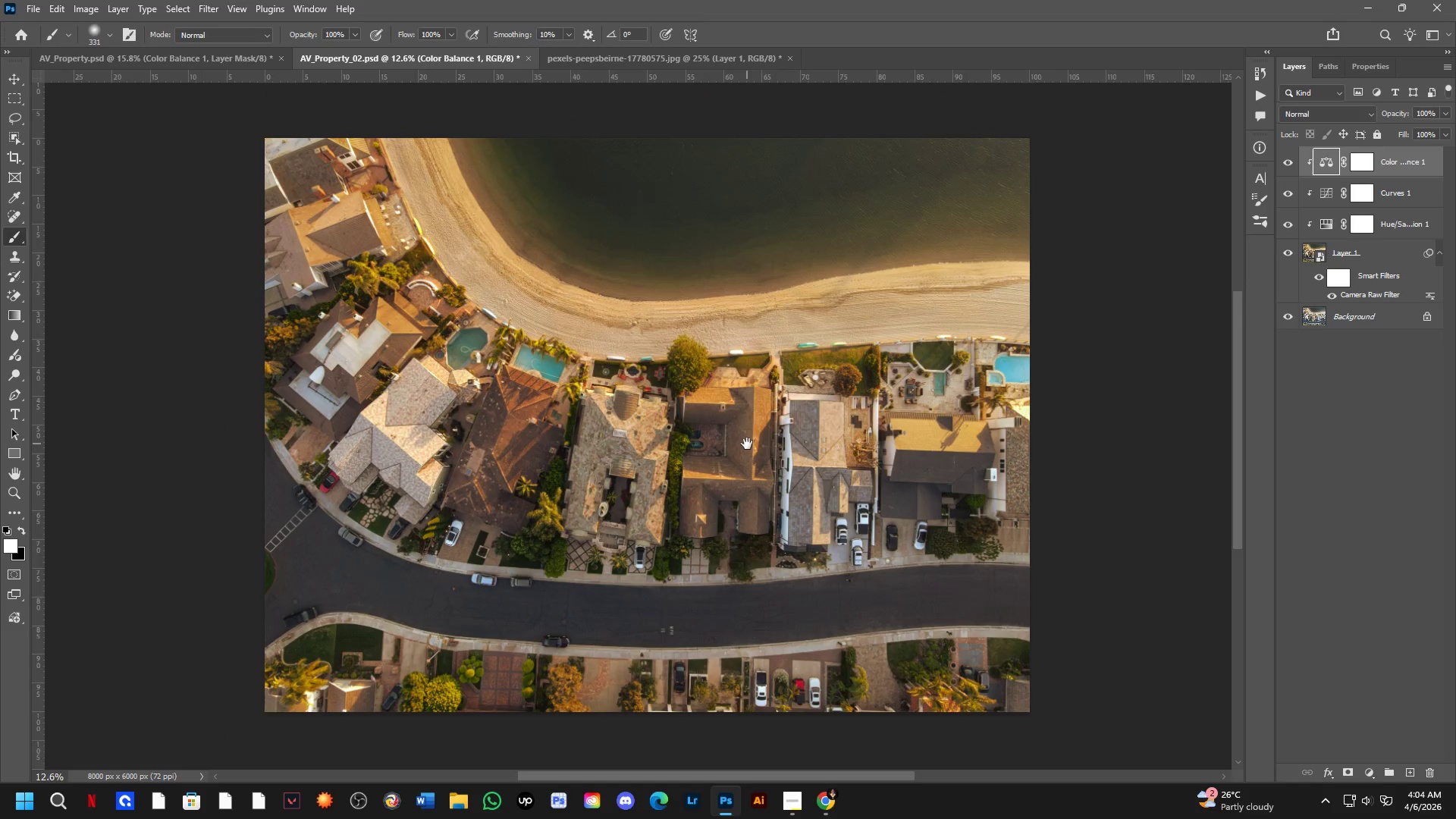 
left_click_drag(start_coordinate=[738, 435], to_coordinate=[756, 445])
 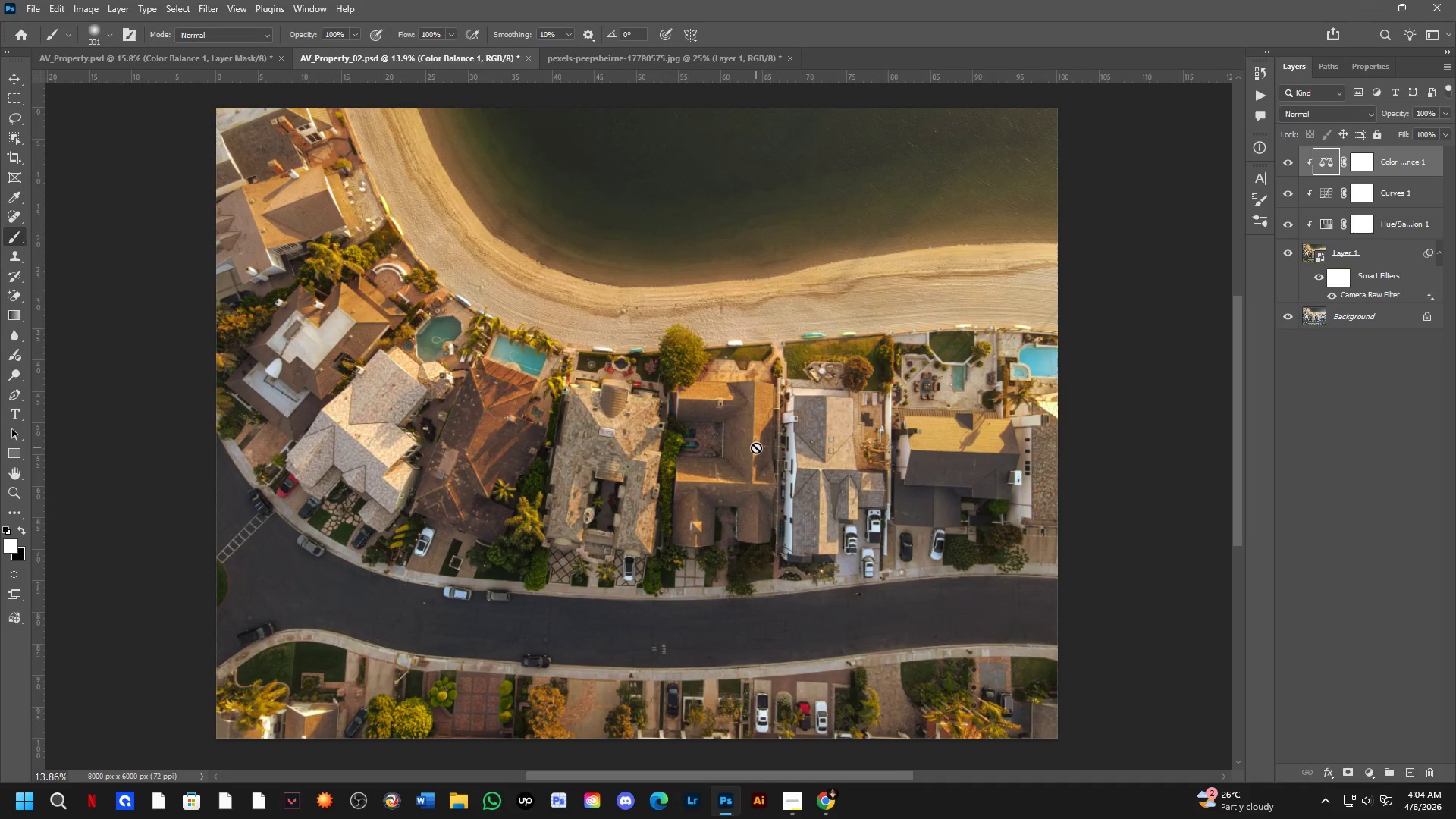 
scroll: coordinate [754, 417], scroll_direction: up, amount: 1.0
 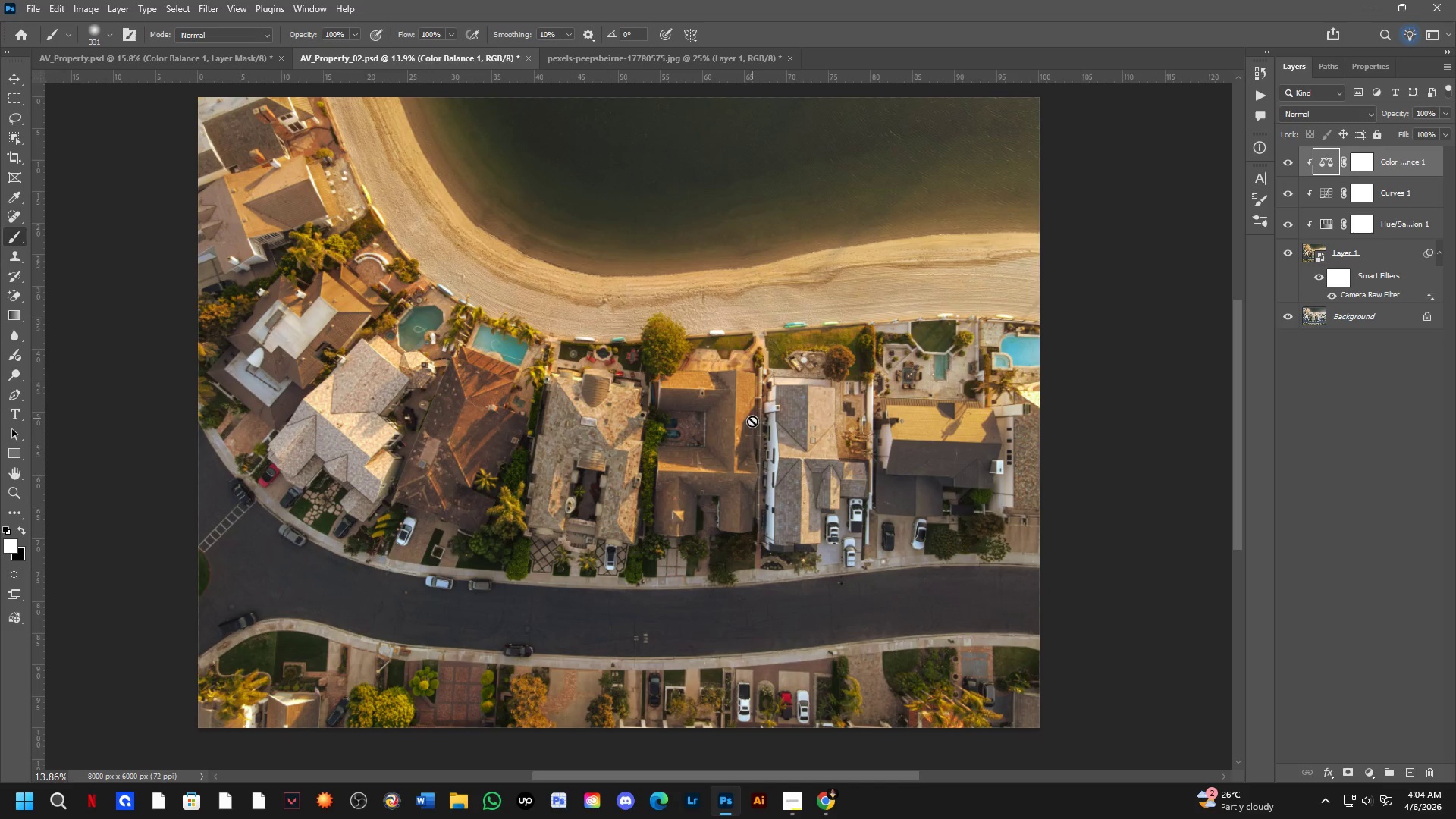 
hold_key(key=Space, duration=0.47)
 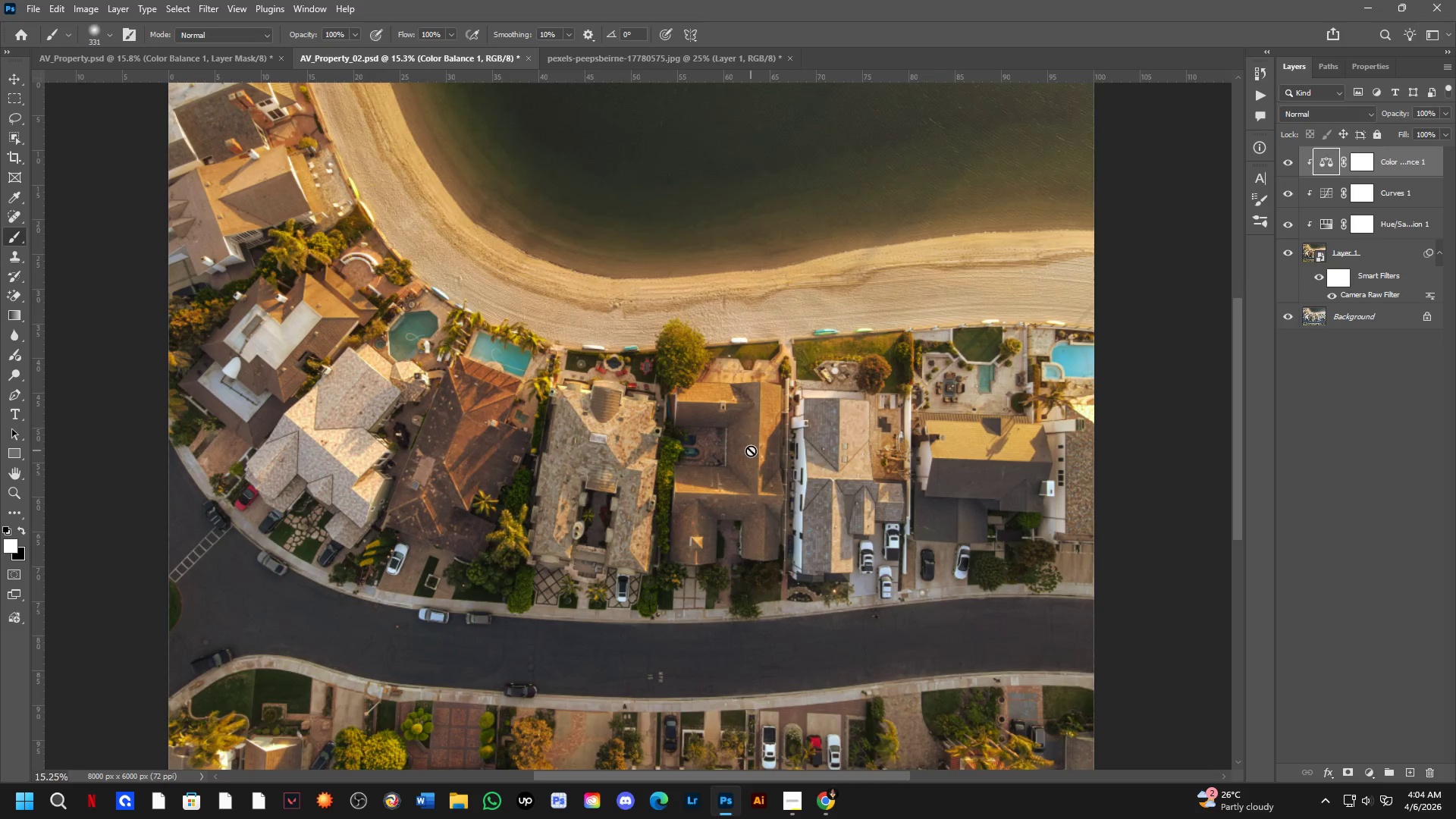 
left_click_drag(start_coordinate=[747, 444], to_coordinate=[752, 450])
 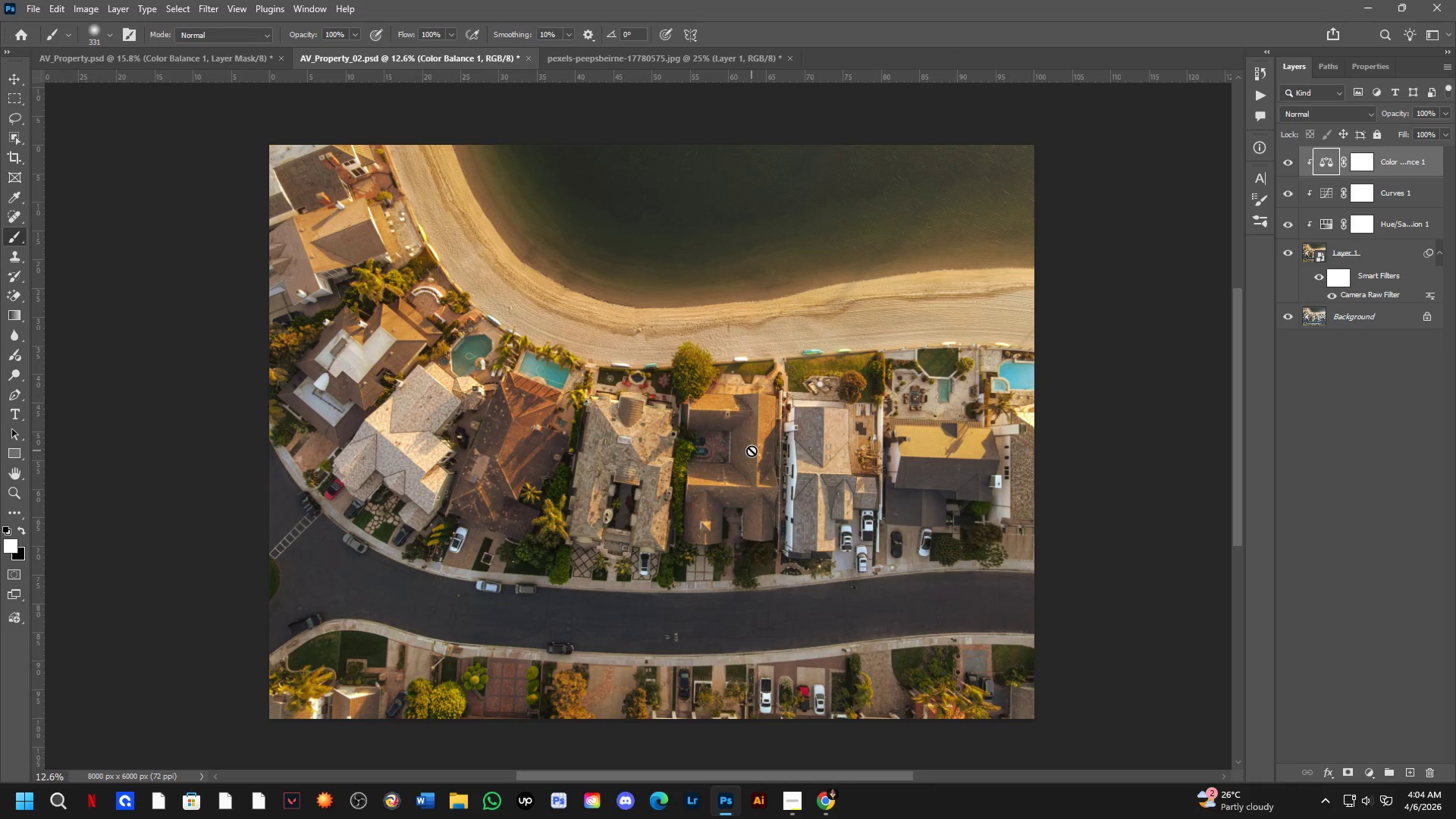 
scroll: coordinate [756, 447], scroll_direction: down, amount: 1.0
 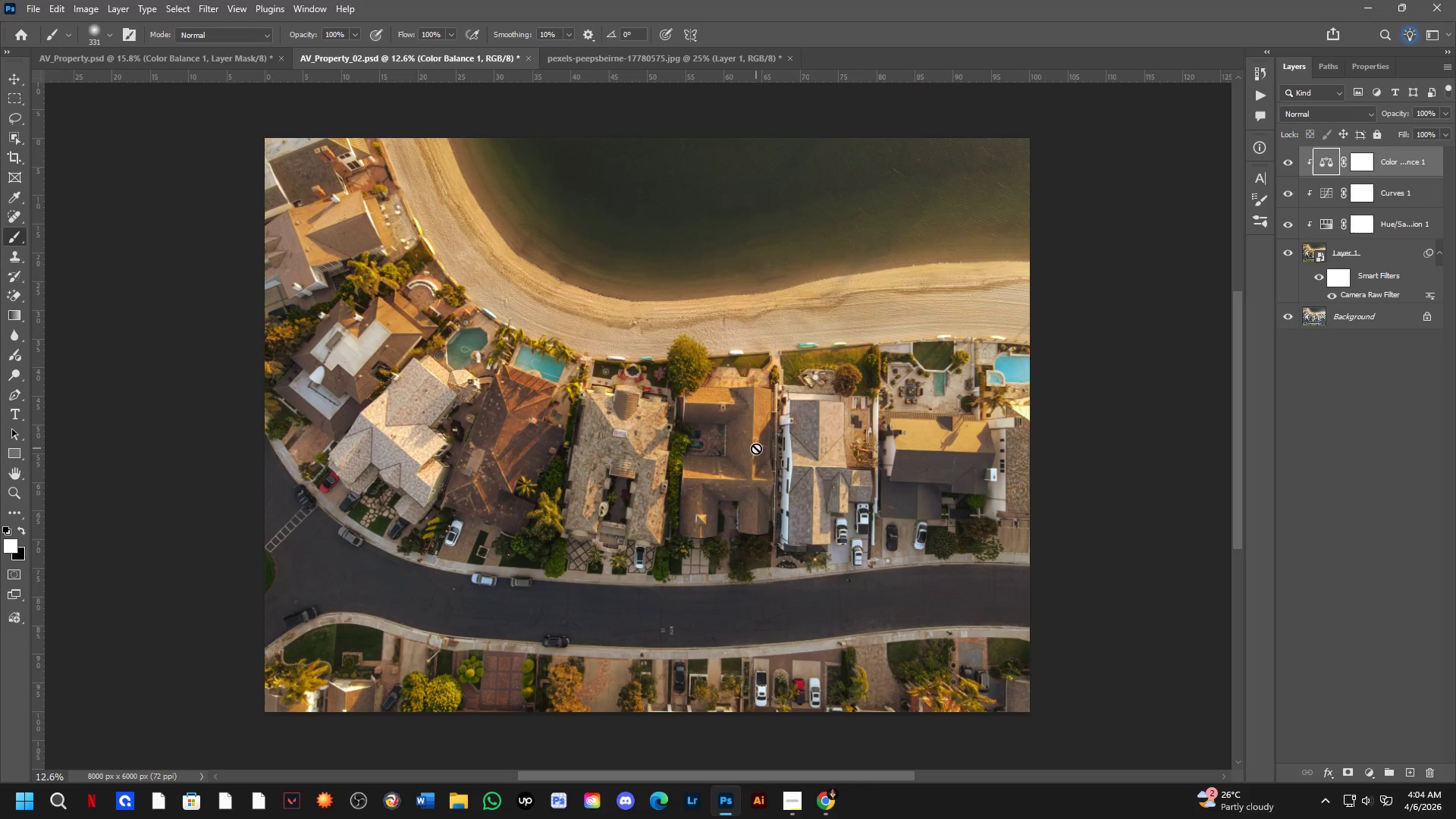 
hold_key(key=Space, duration=0.42)
 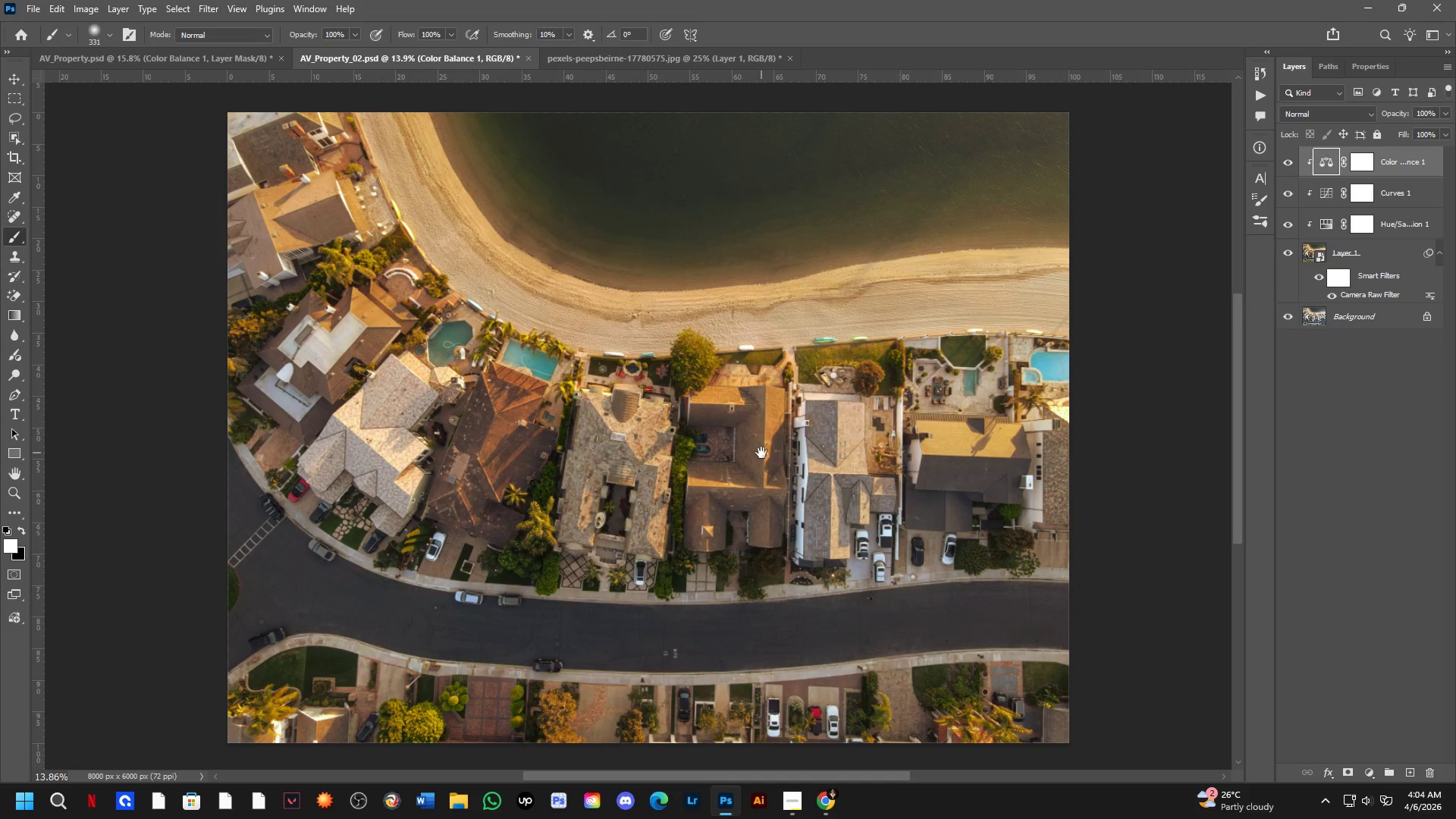 
left_click_drag(start_coordinate=[751, 450], to_coordinate=[757, 448])
 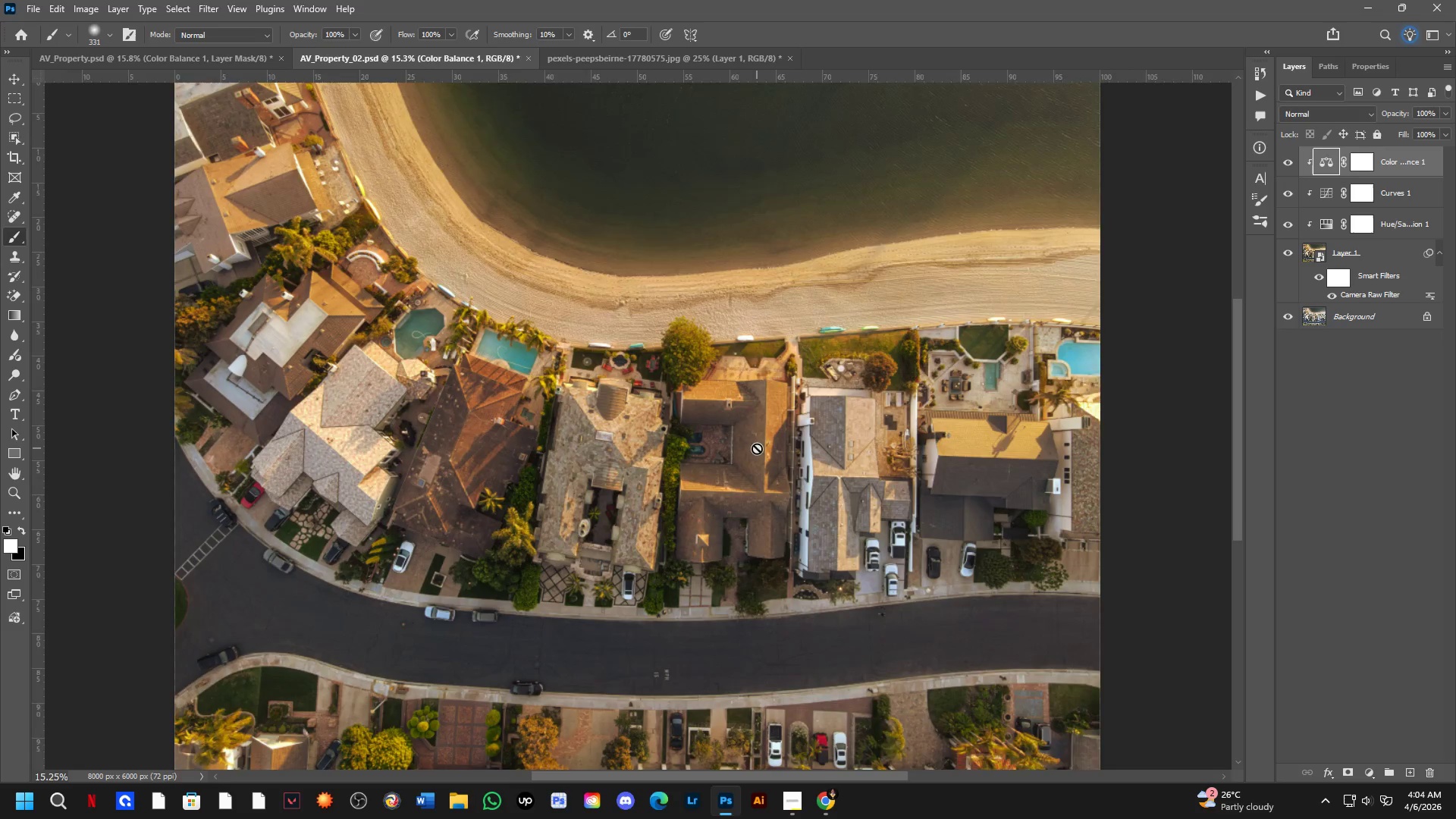 
scroll: coordinate [751, 450], scroll_direction: up, amount: 2.0
 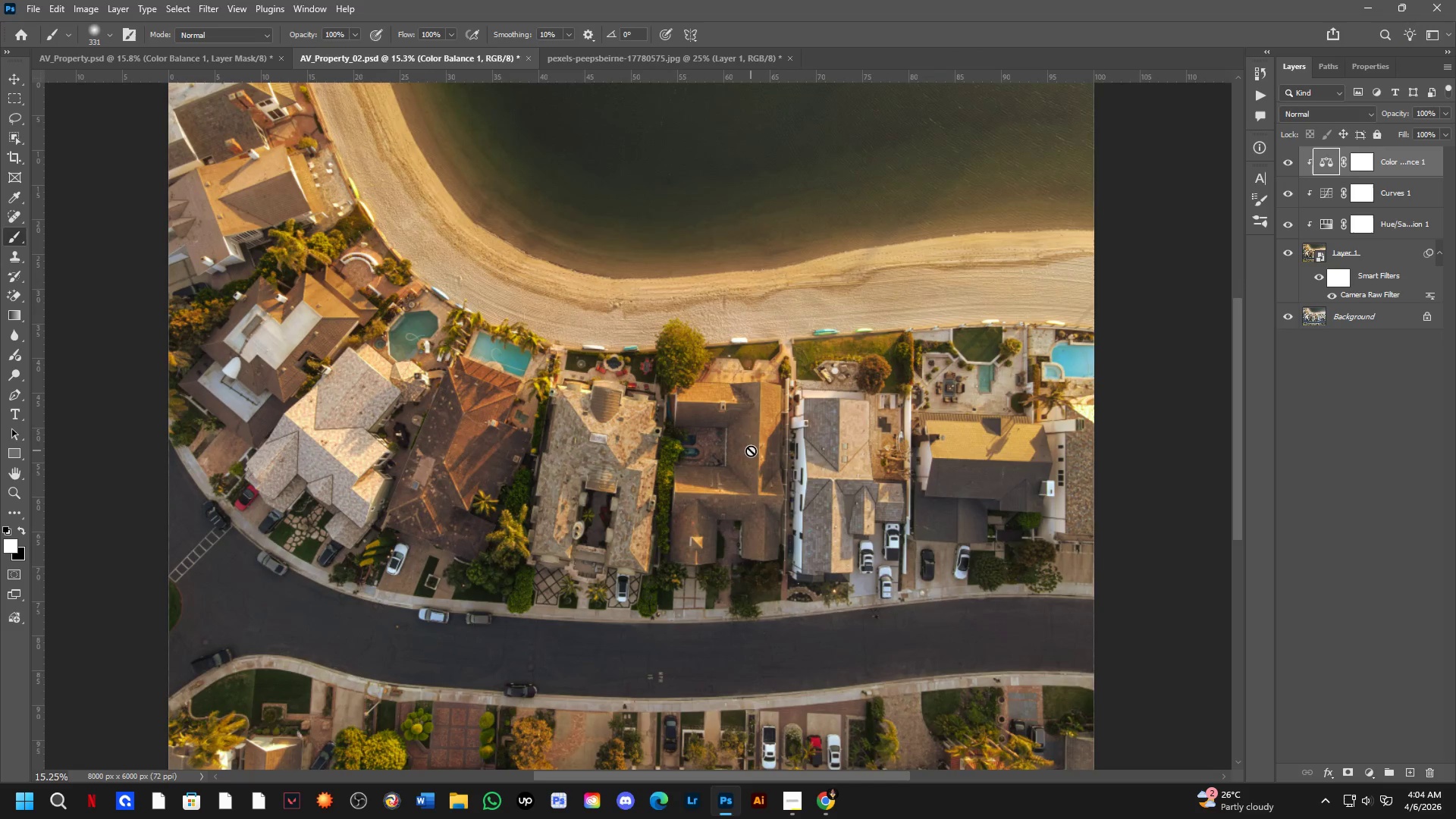 
hold_key(key=Space, duration=0.98)
 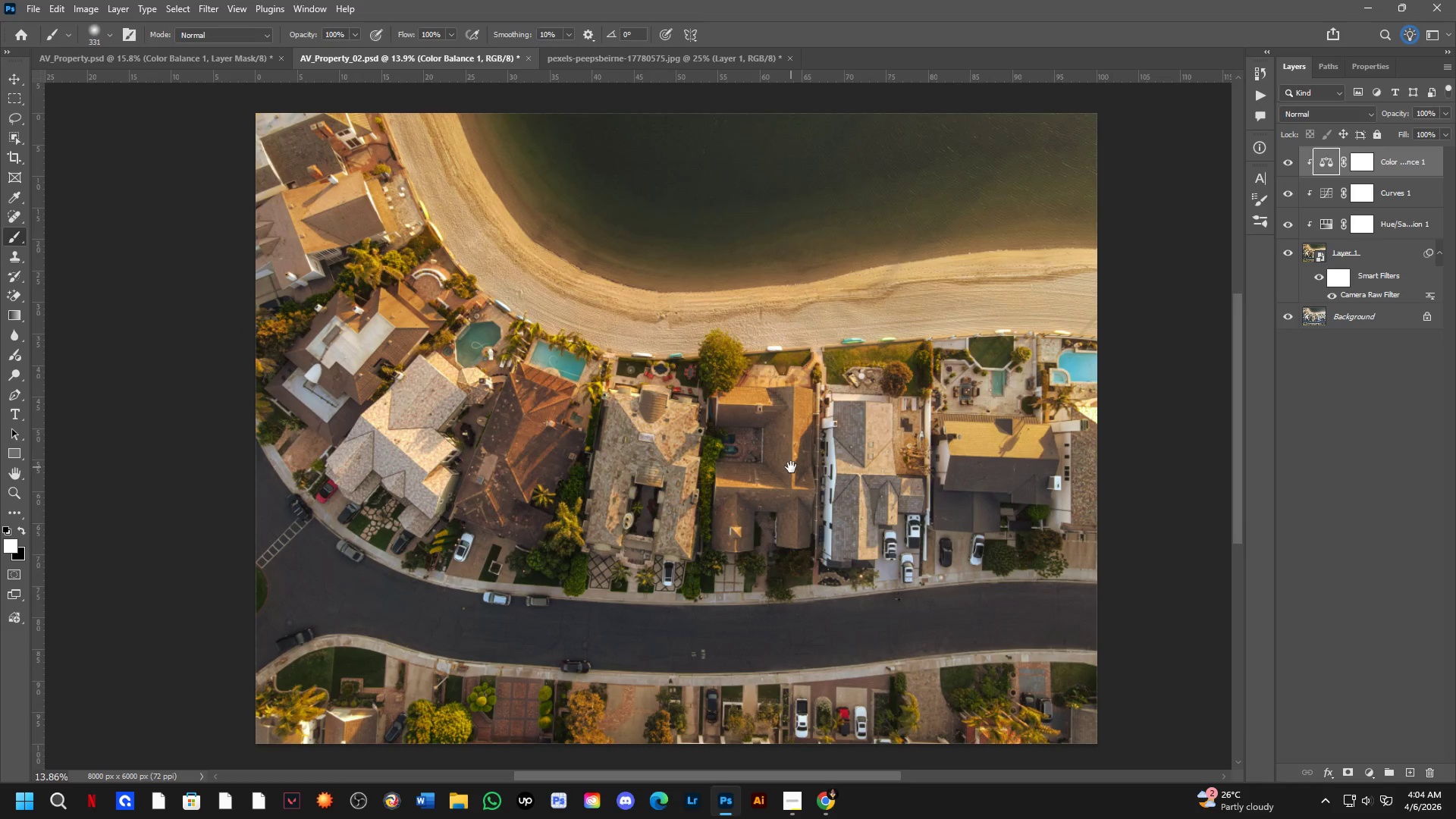 
left_click_drag(start_coordinate=[761, 453], to_coordinate=[789, 453])
 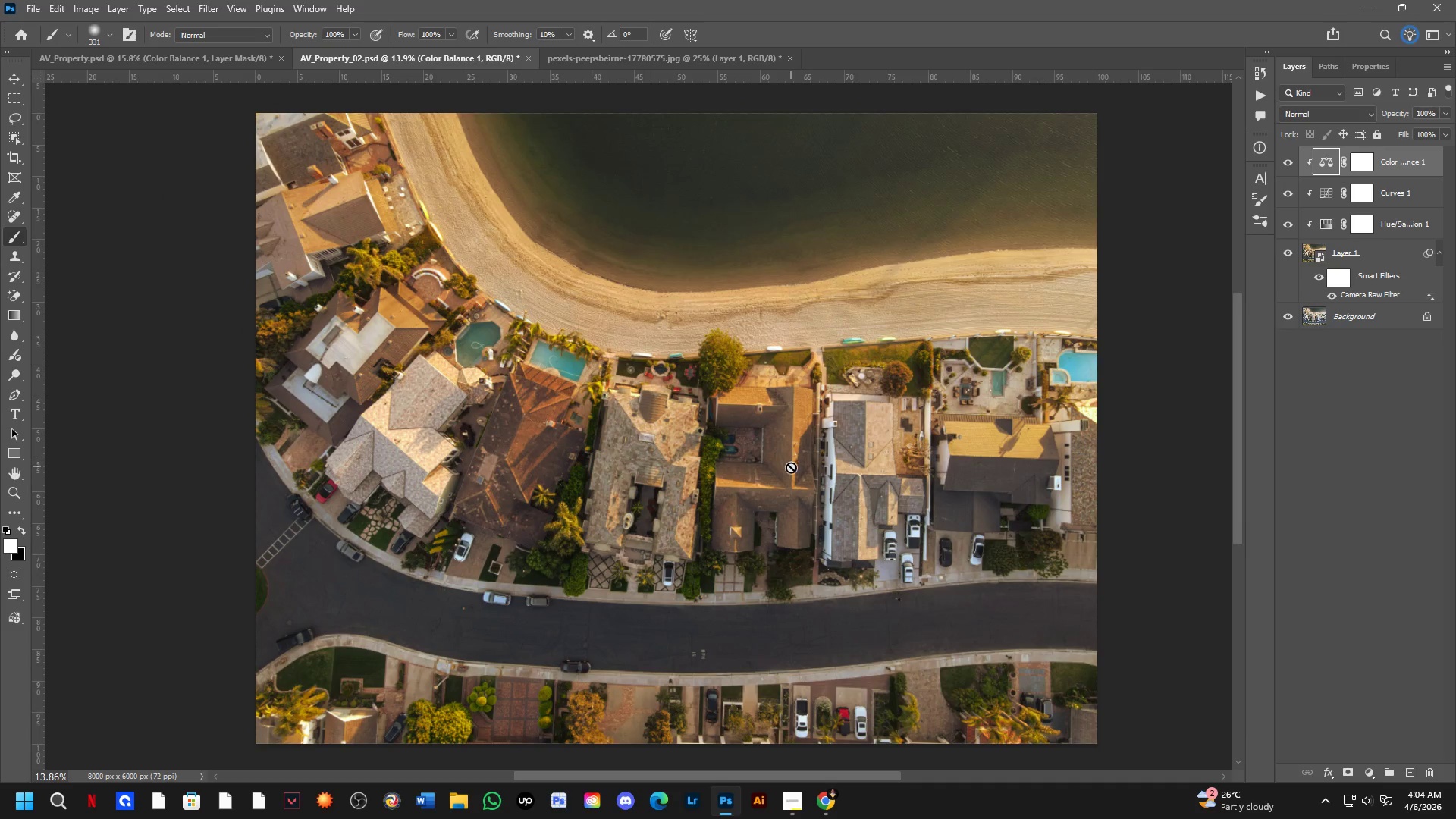 
scroll: coordinate [757, 448], scroll_direction: down, amount: 1.0
 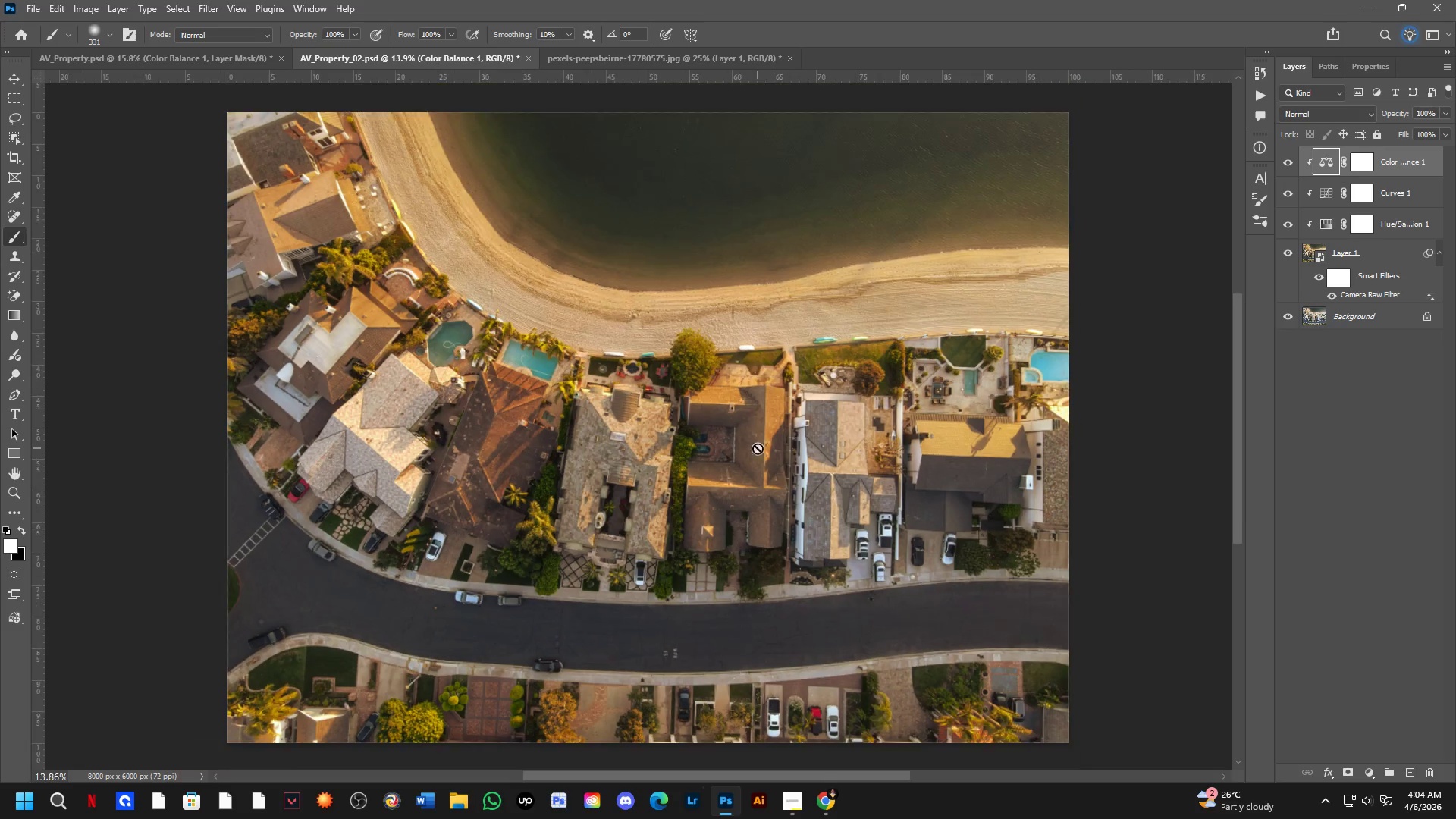 
hold_key(key=Space, duration=0.39)
 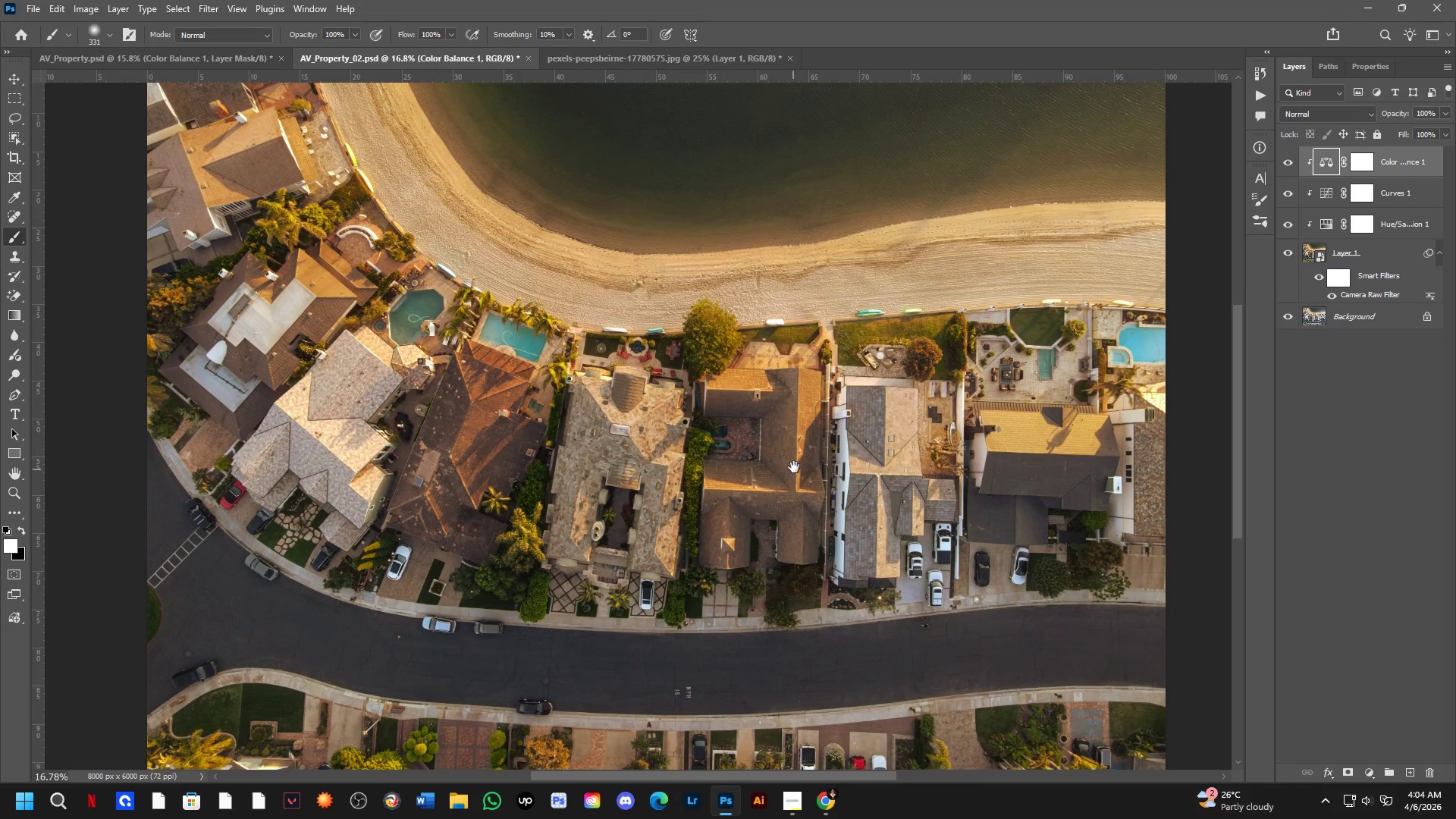 
left_click_drag(start_coordinate=[791, 467], to_coordinate=[795, 466])
 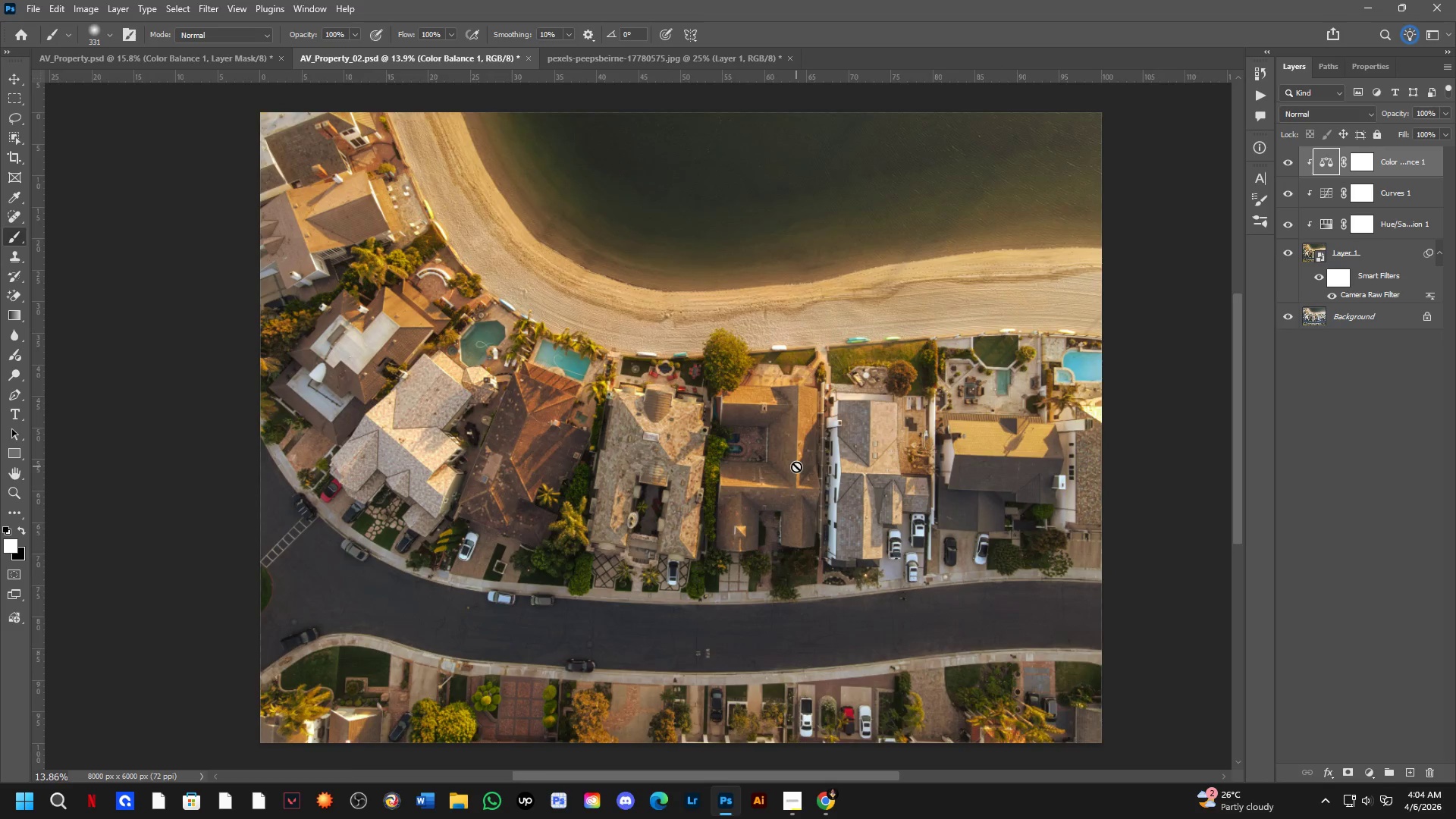 
hold_key(key=Space, duration=0.42)
 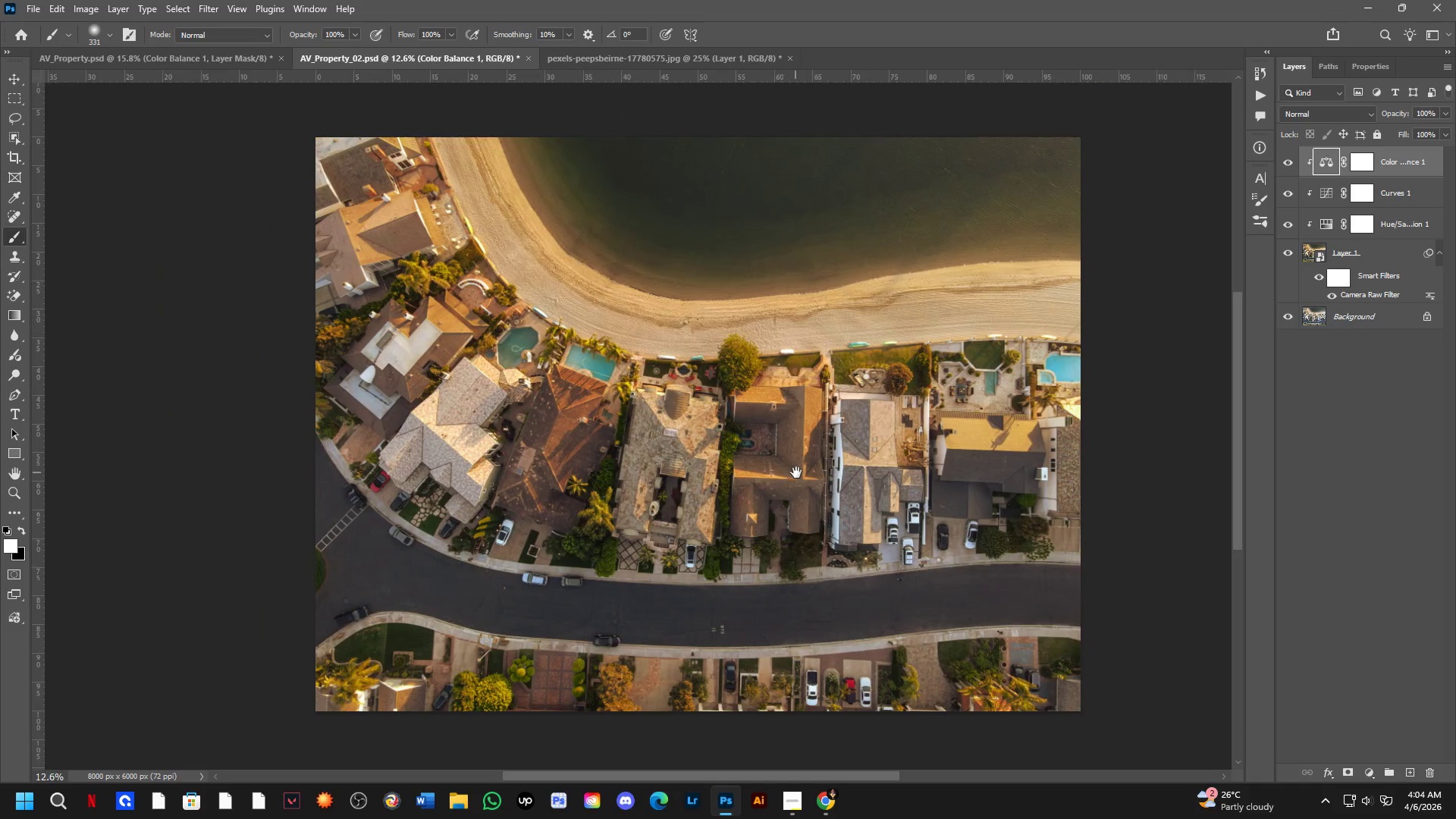 
left_click_drag(start_coordinate=[792, 471], to_coordinate=[795, 461])
 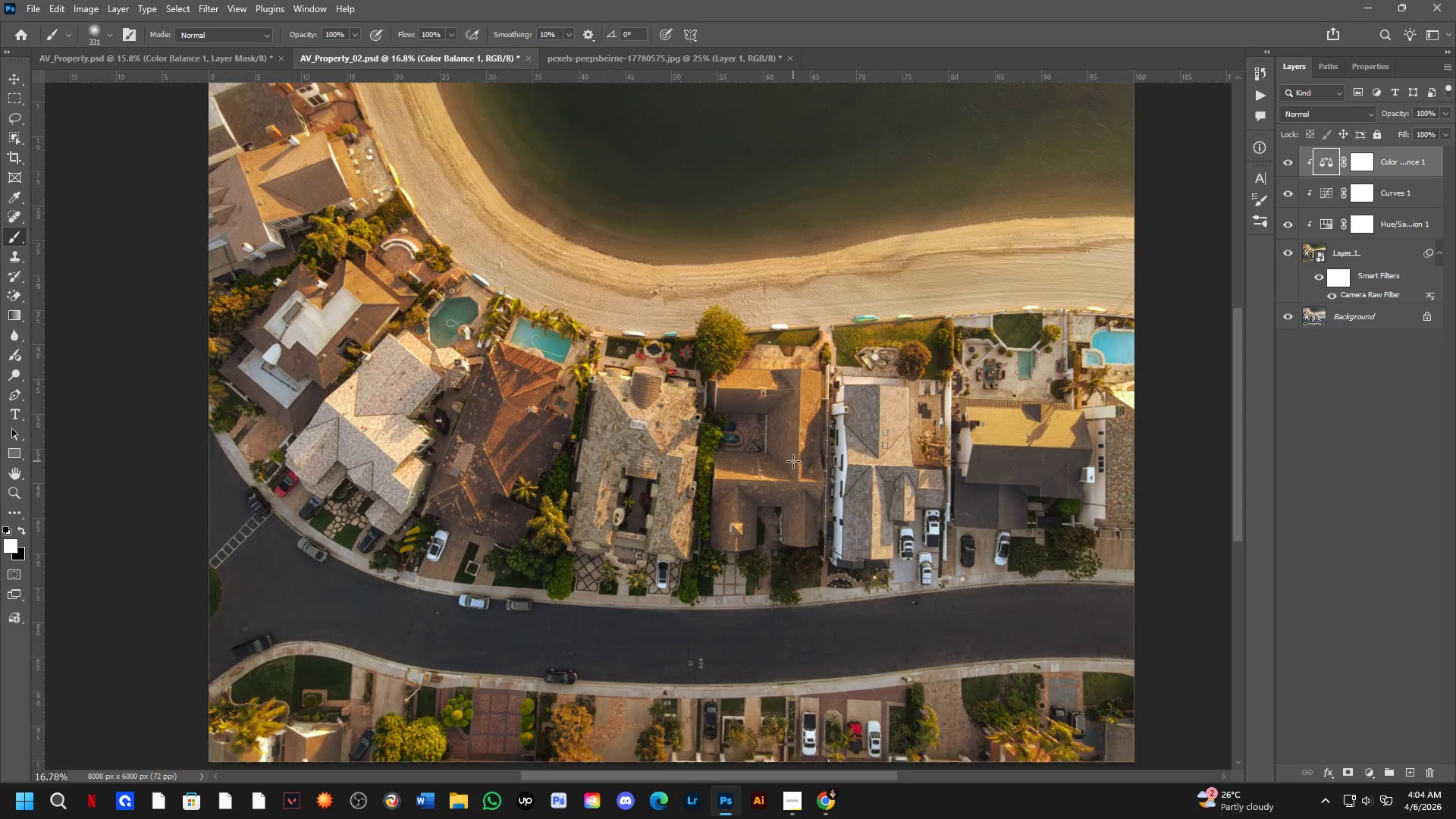 
scroll: coordinate [796, 466], scroll_direction: up, amount: 2.0
 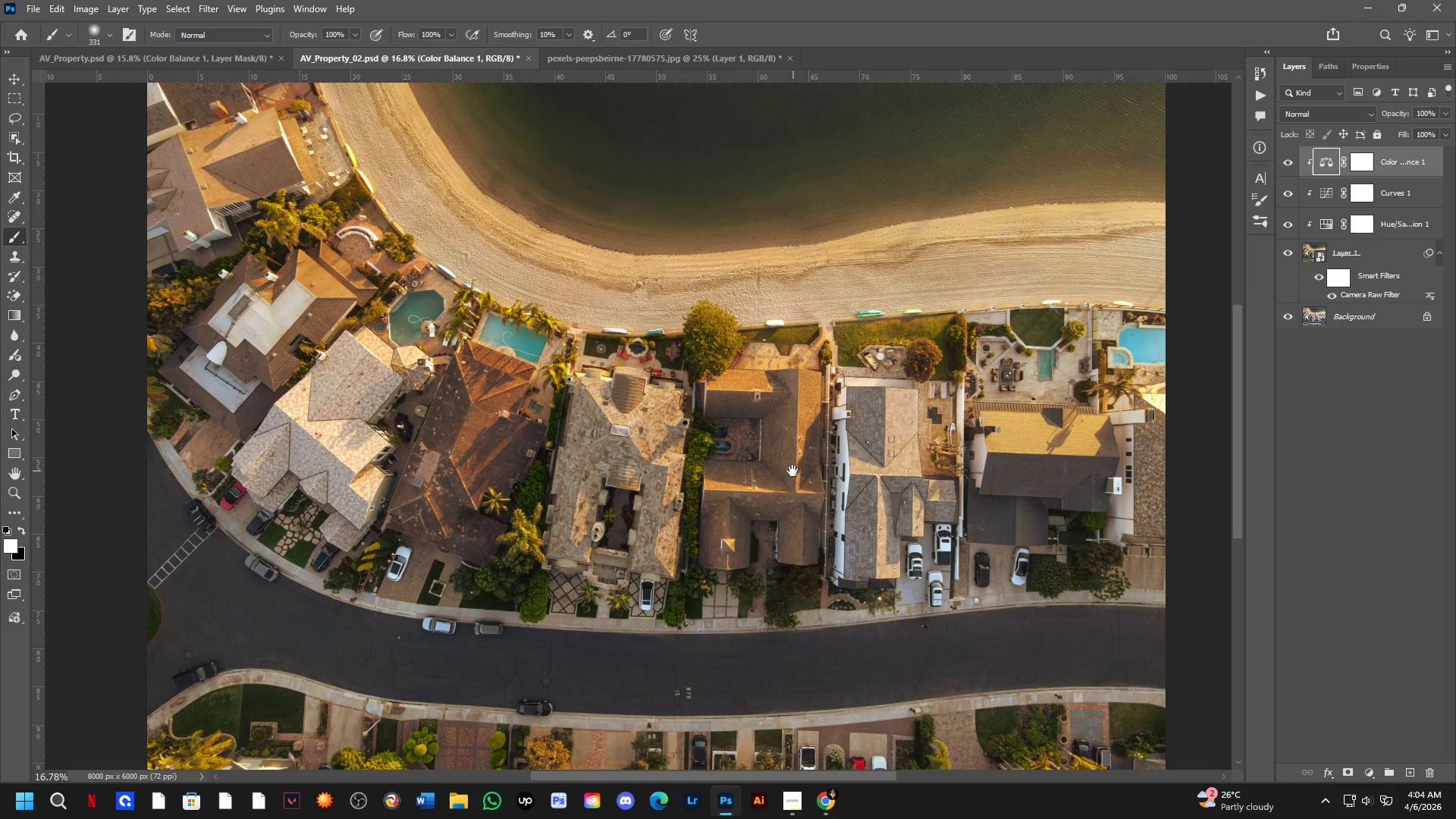 
hold_key(key=Space, duration=0.97)
 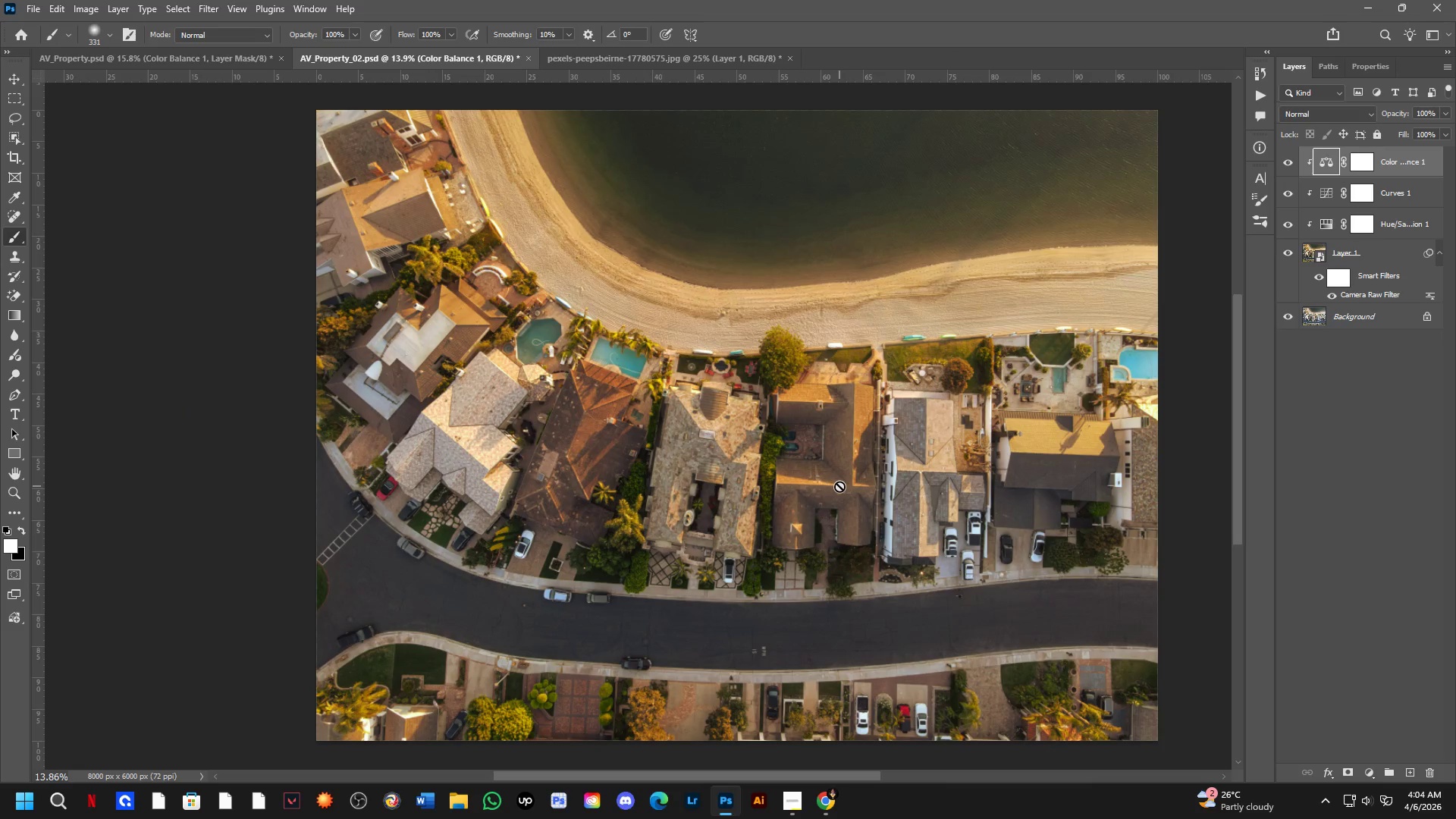 
left_click_drag(start_coordinate=[789, 471], to_coordinate=[843, 479])
 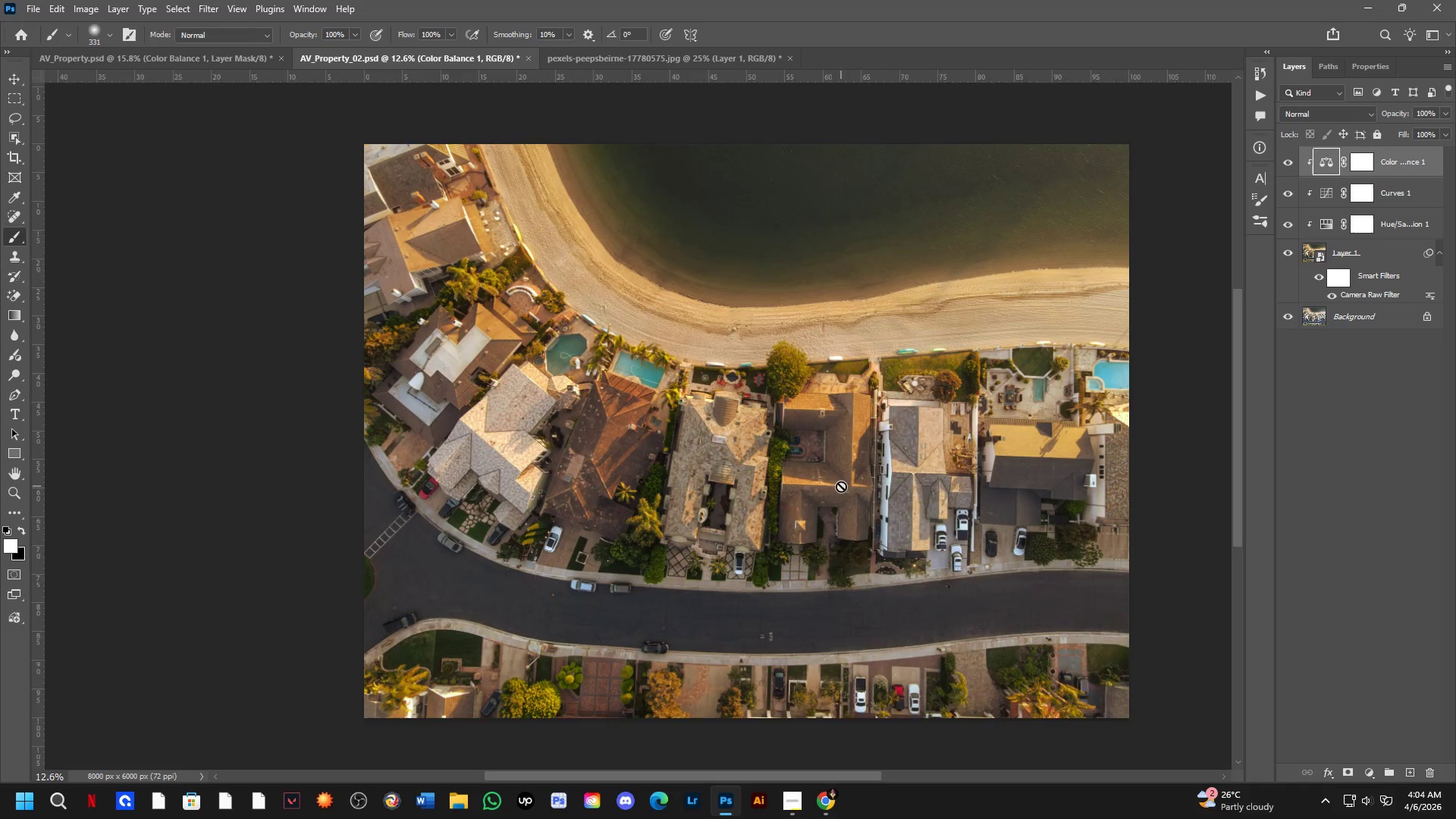 
scroll: coordinate [793, 461], scroll_direction: down, amount: 3.0
 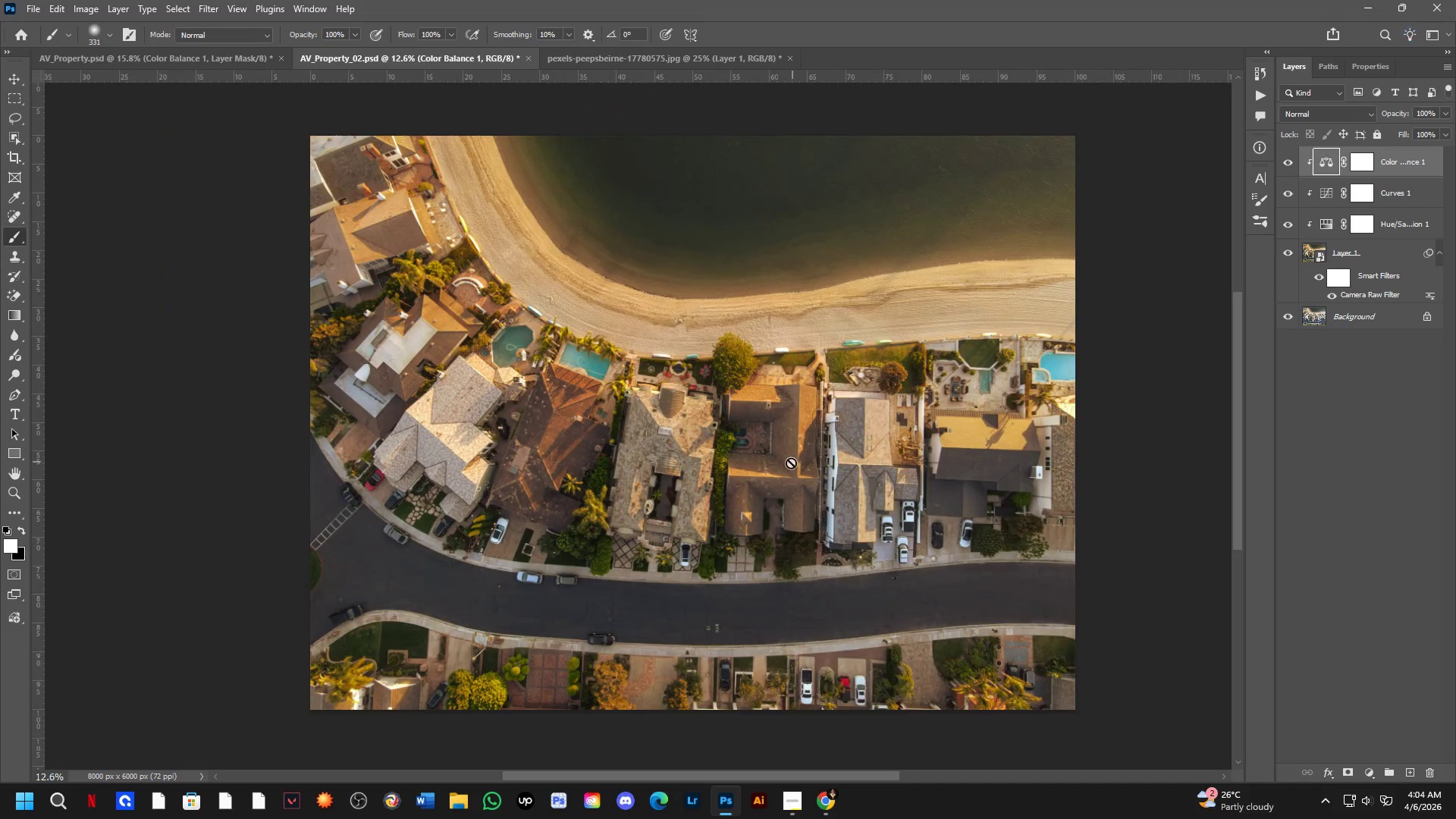 
scroll: coordinate [841, 486], scroll_direction: up, amount: 1.0
 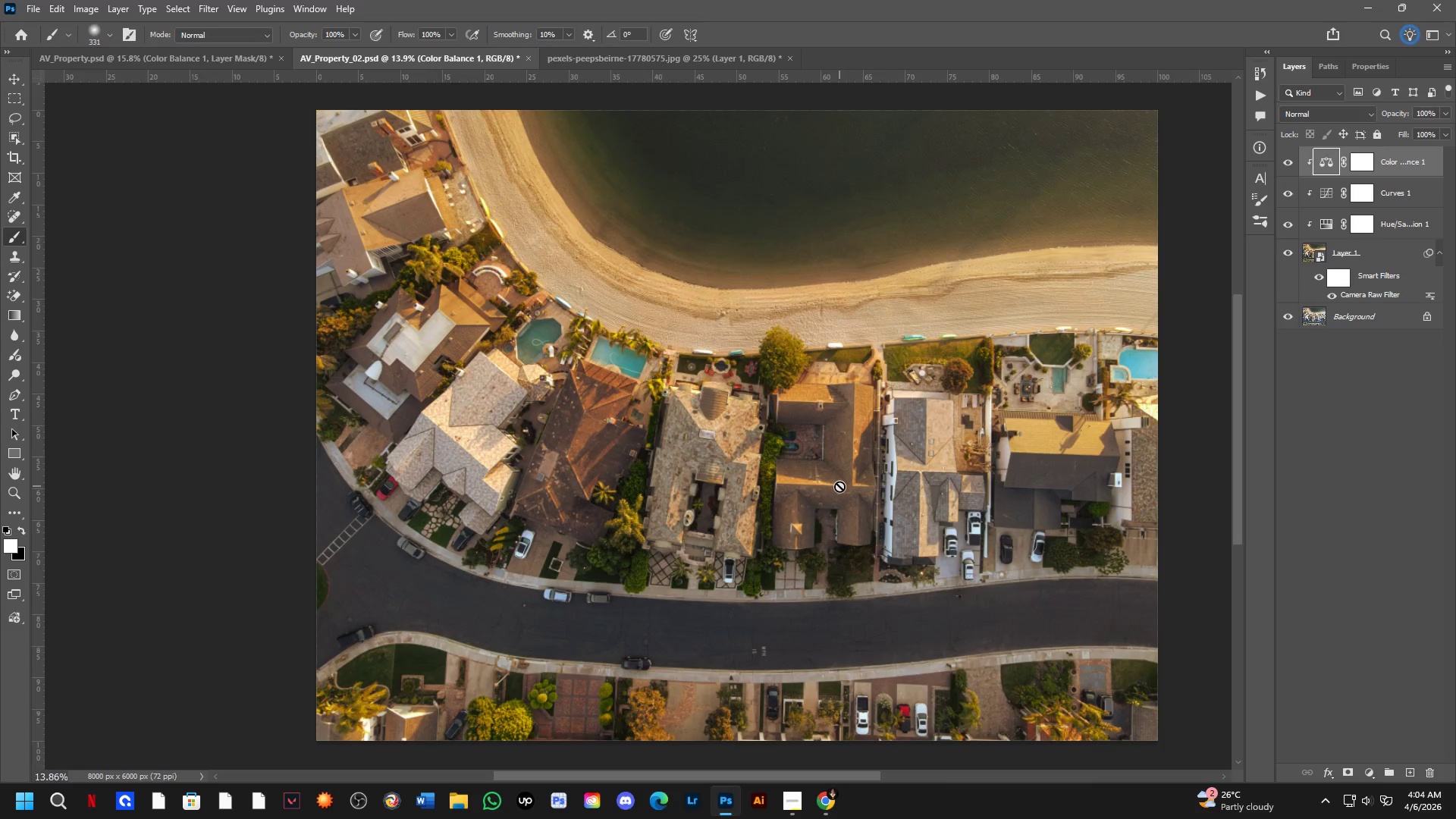 
hold_key(key=Space, duration=0.59)
 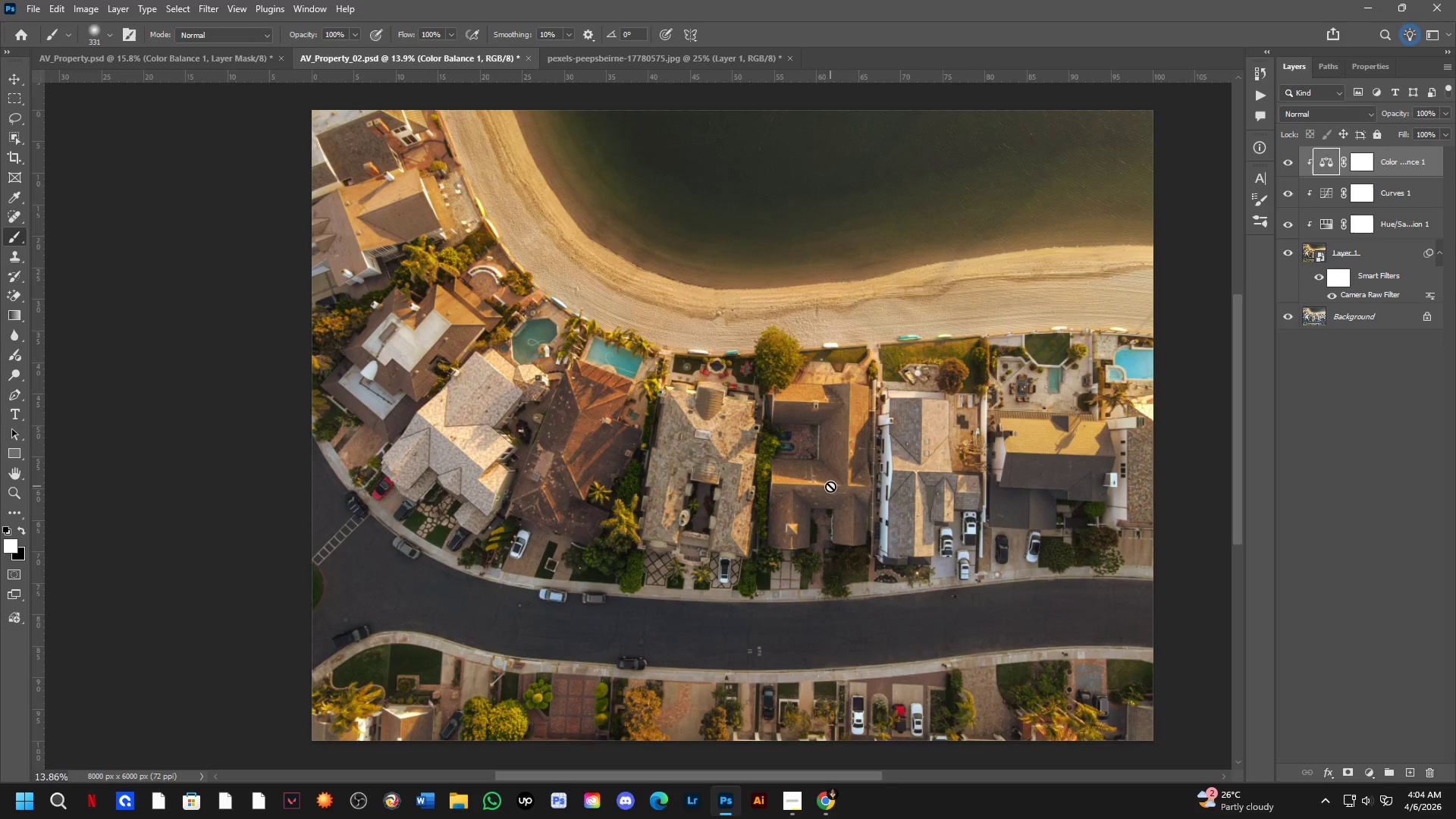 
left_click_drag(start_coordinate=[839, 486], to_coordinate=[835, 486])
 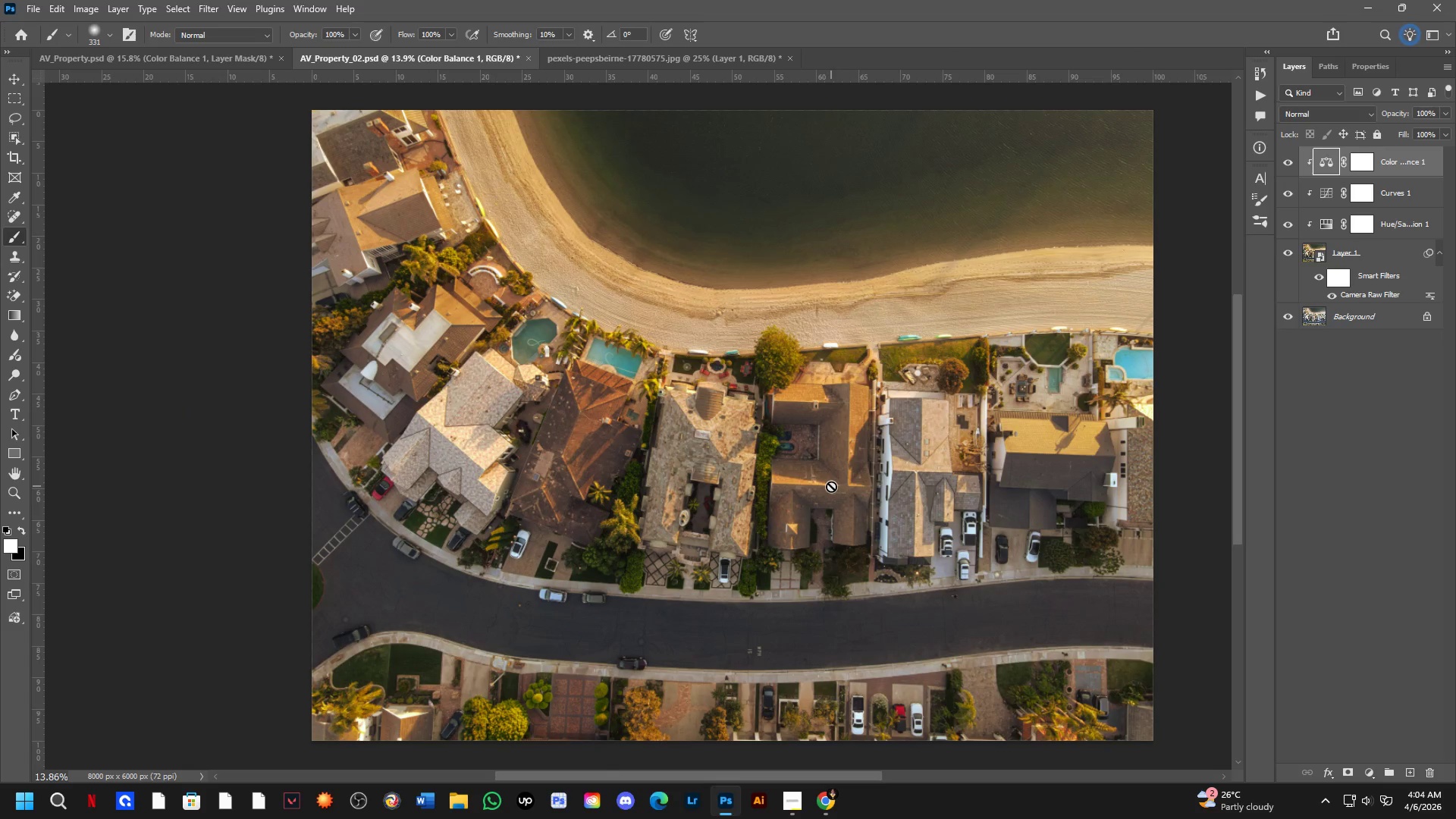 
key(Space)
 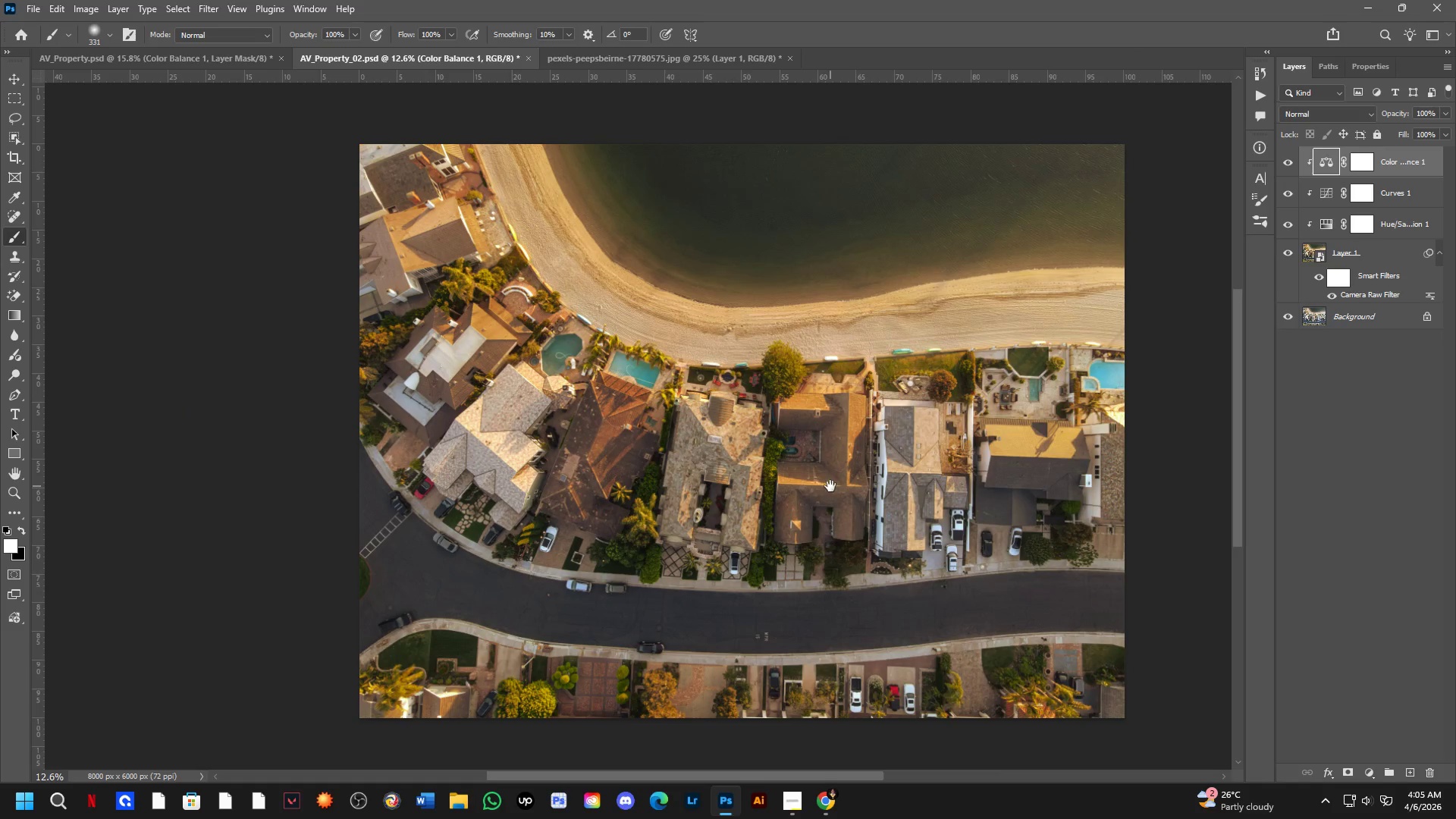 
left_click_drag(start_coordinate=[827, 486], to_coordinate=[806, 485])
 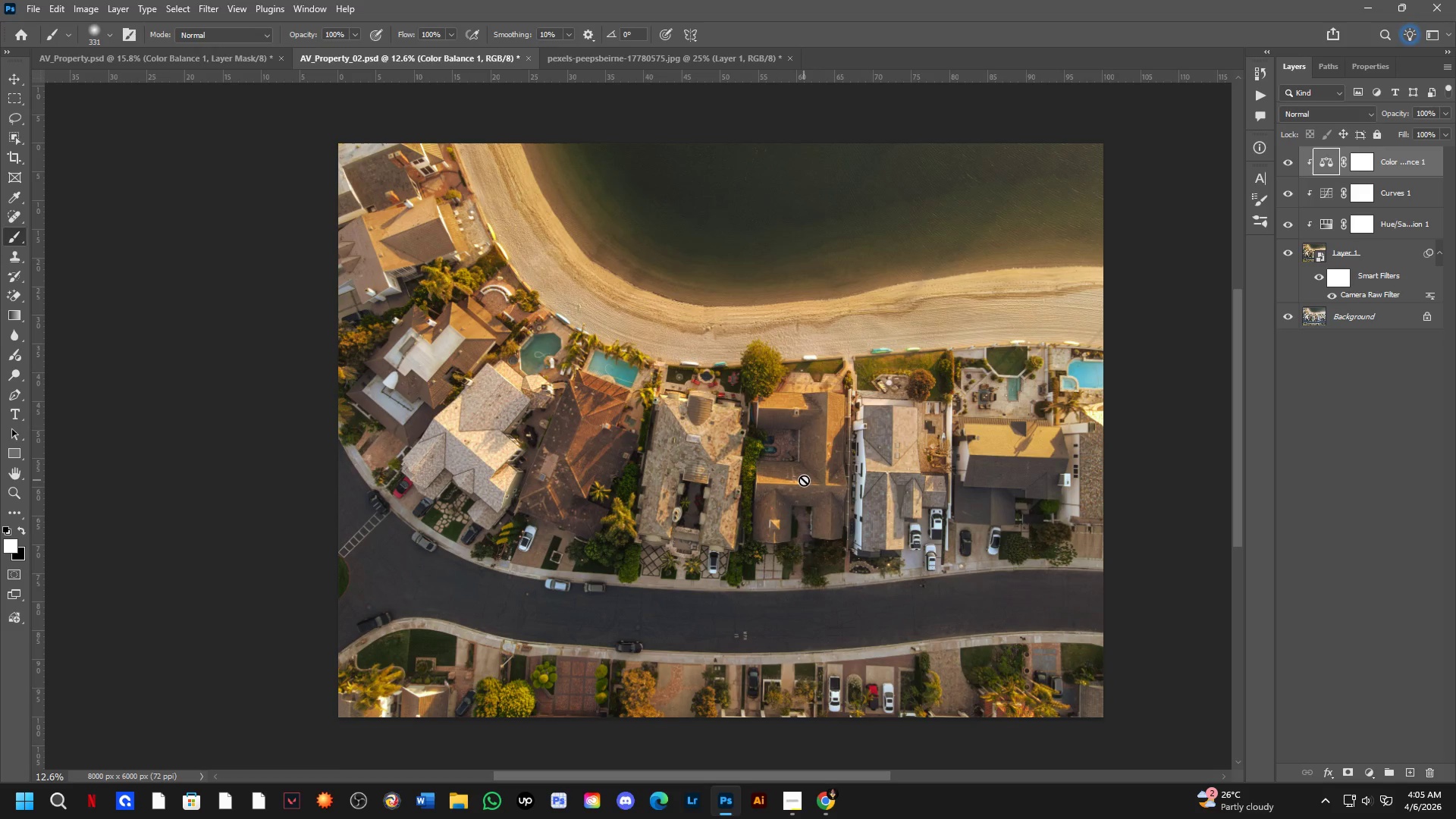 
scroll: coordinate [830, 486], scroll_direction: down, amount: 1.0
 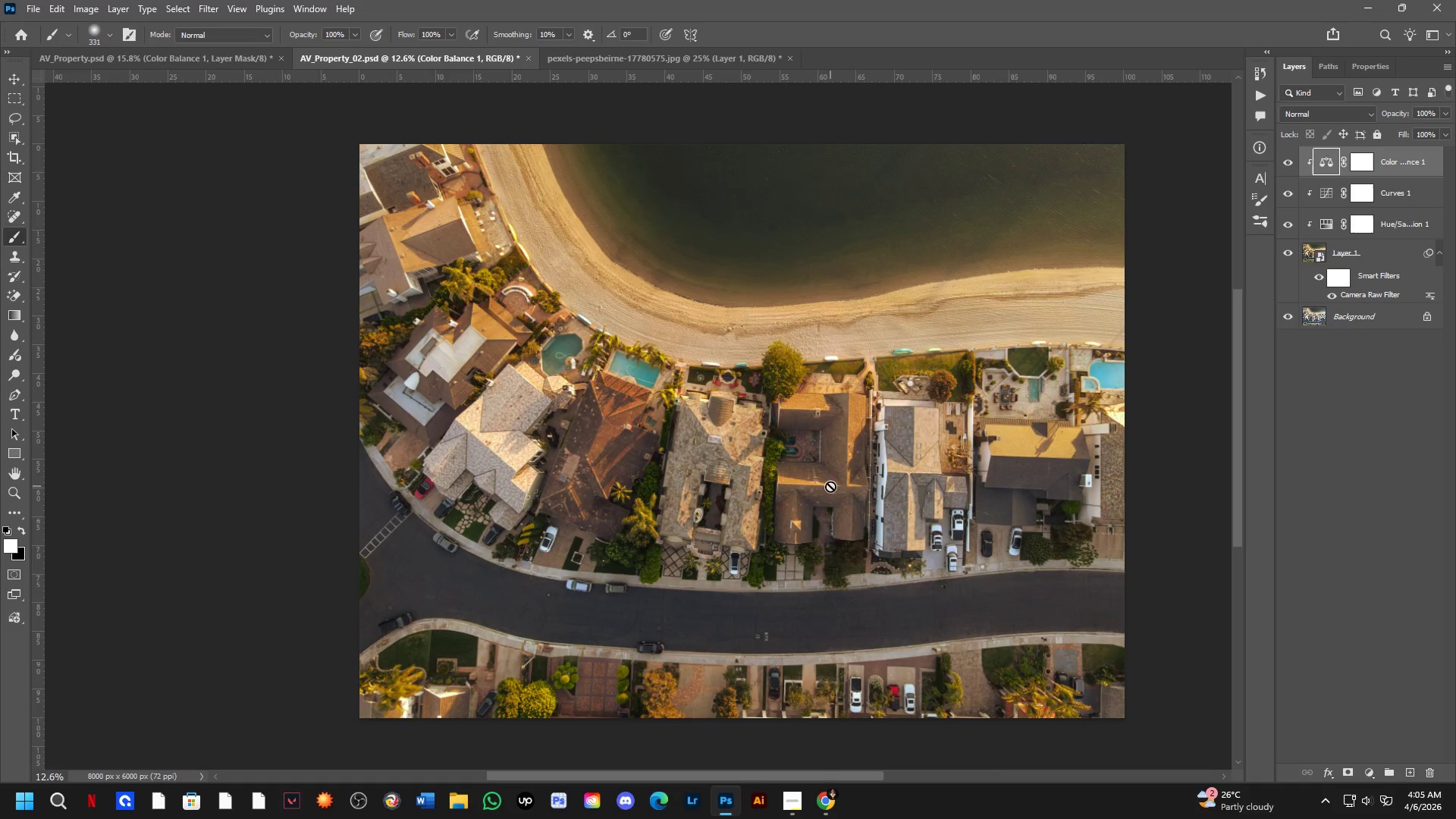 
wait(7.31)
 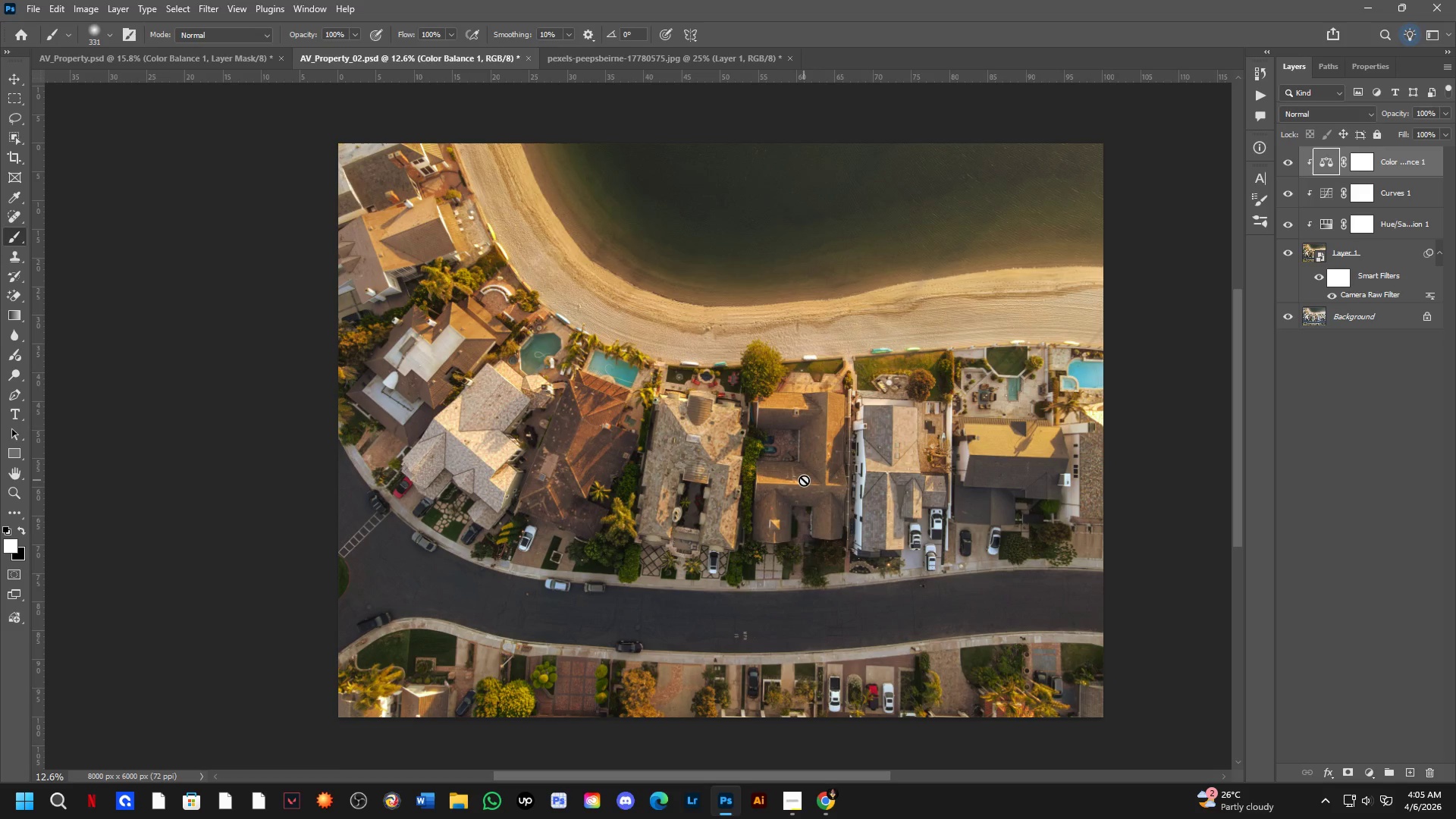 
scroll: coordinate [825, 499], scroll_direction: up, amount: 1.0
 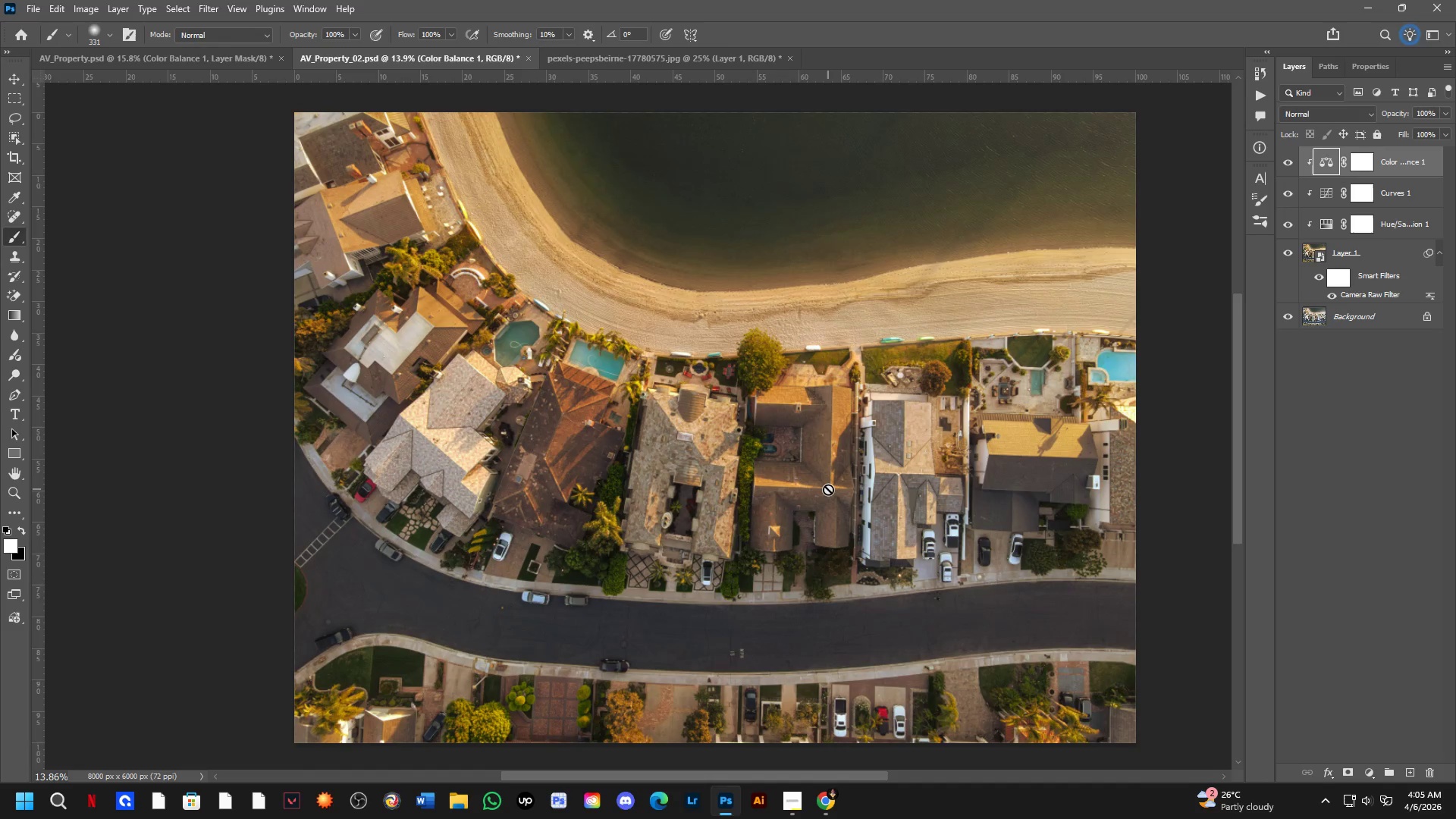 
key(Alt+AltLeft)
 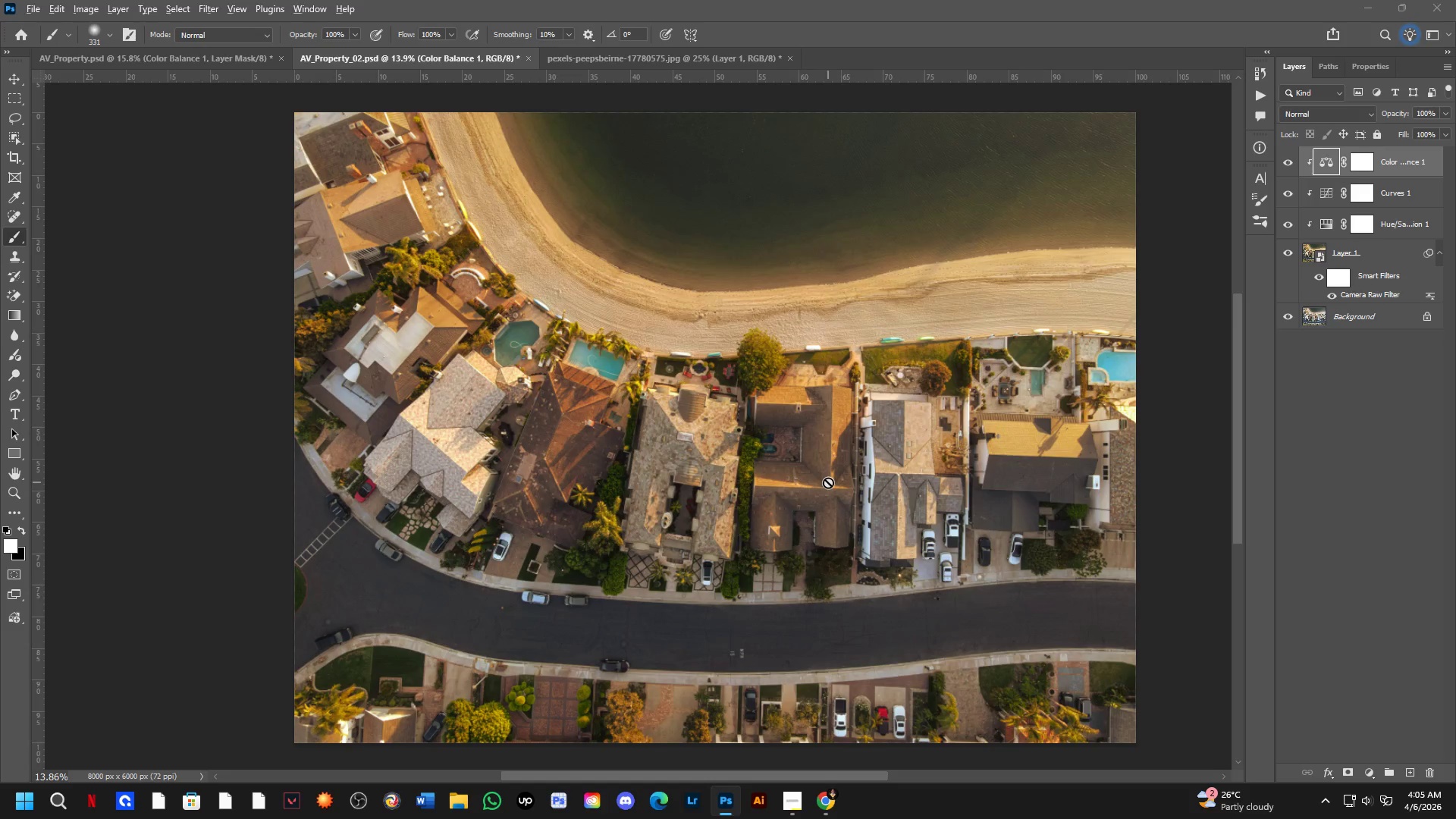 
key(Alt+Tab)
 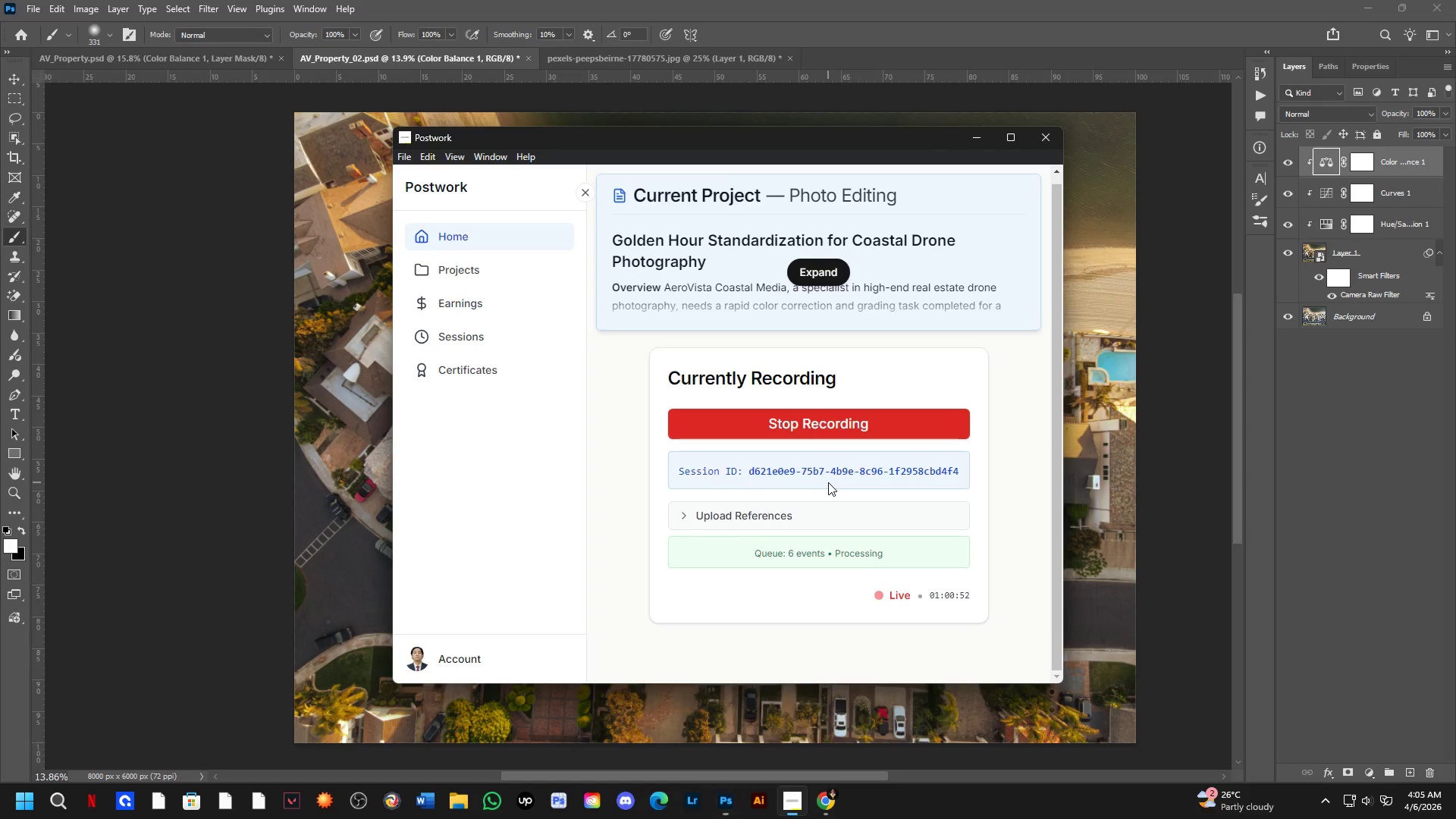 
key(Alt+AltLeft)